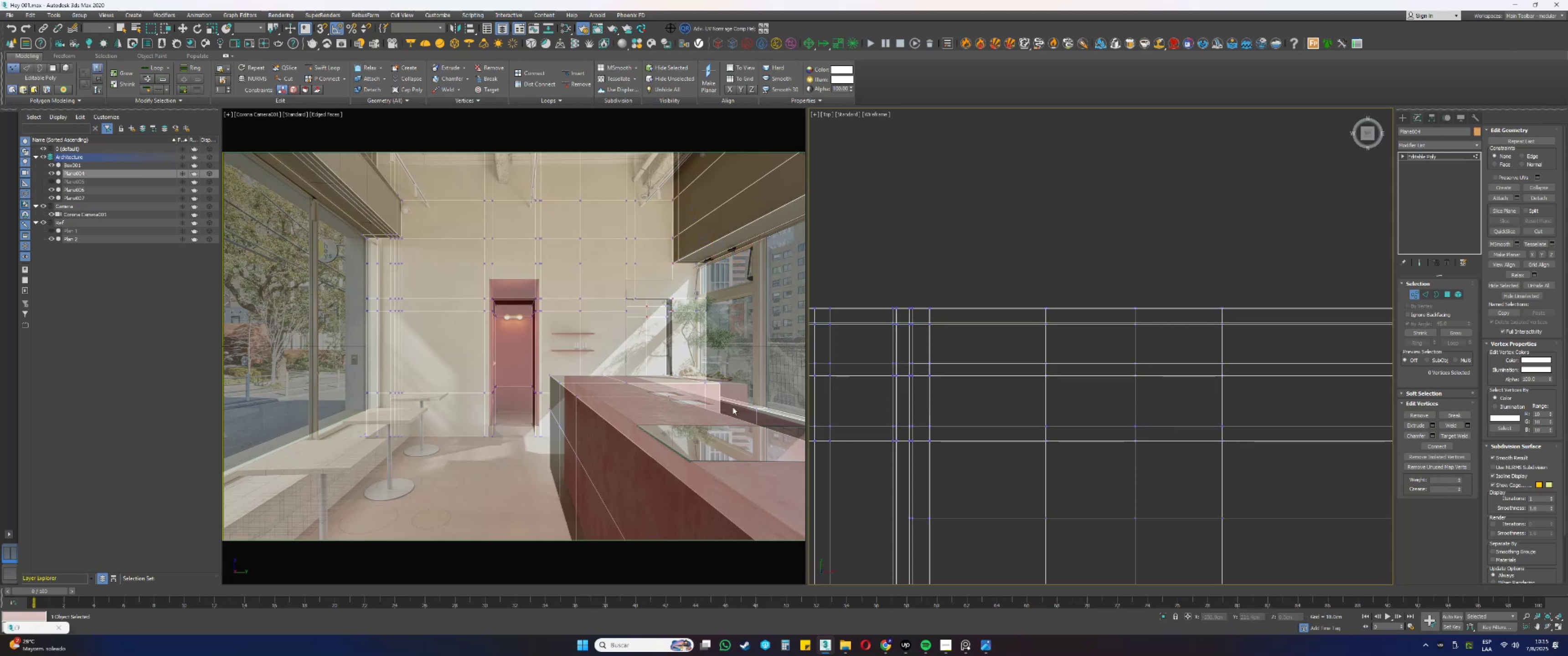 
left_click_drag(start_coordinate=[724, 386], to_coordinate=[717, 379])
 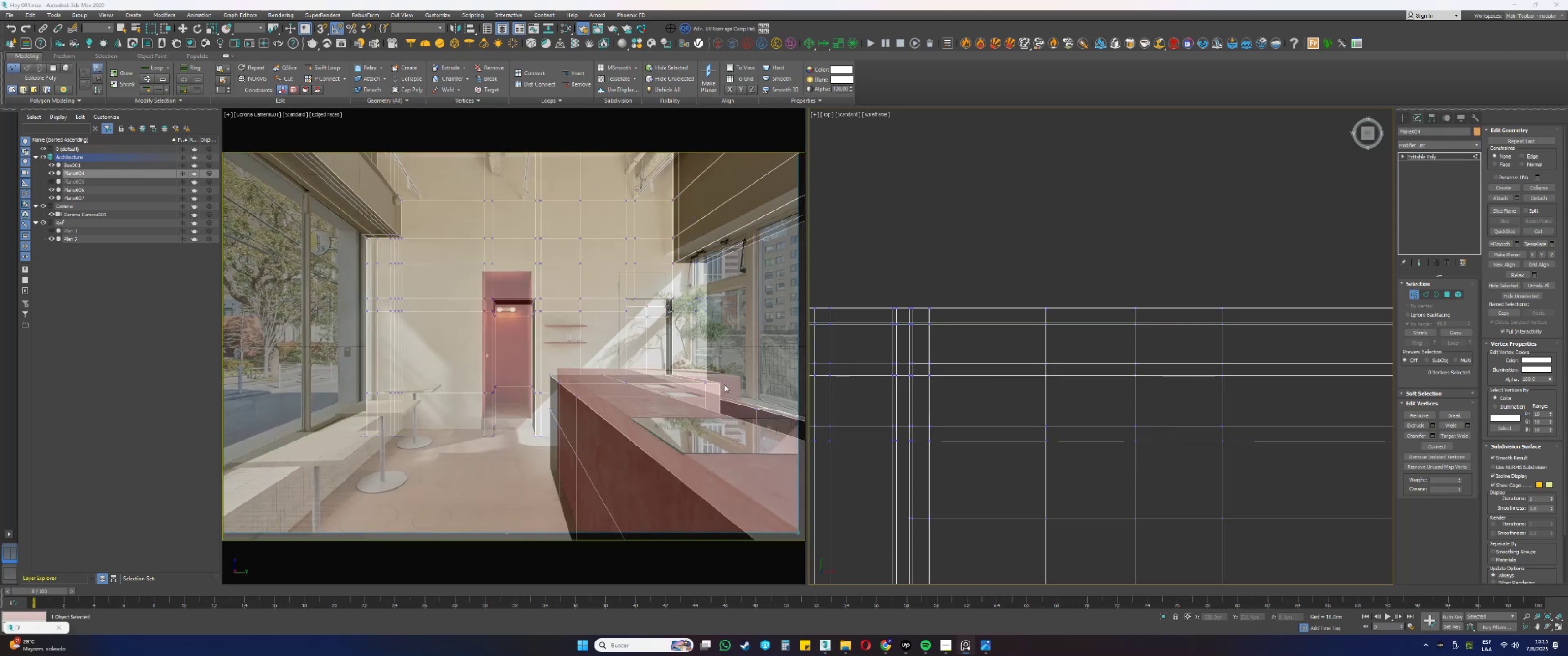 
key(Control+ControlLeft)
 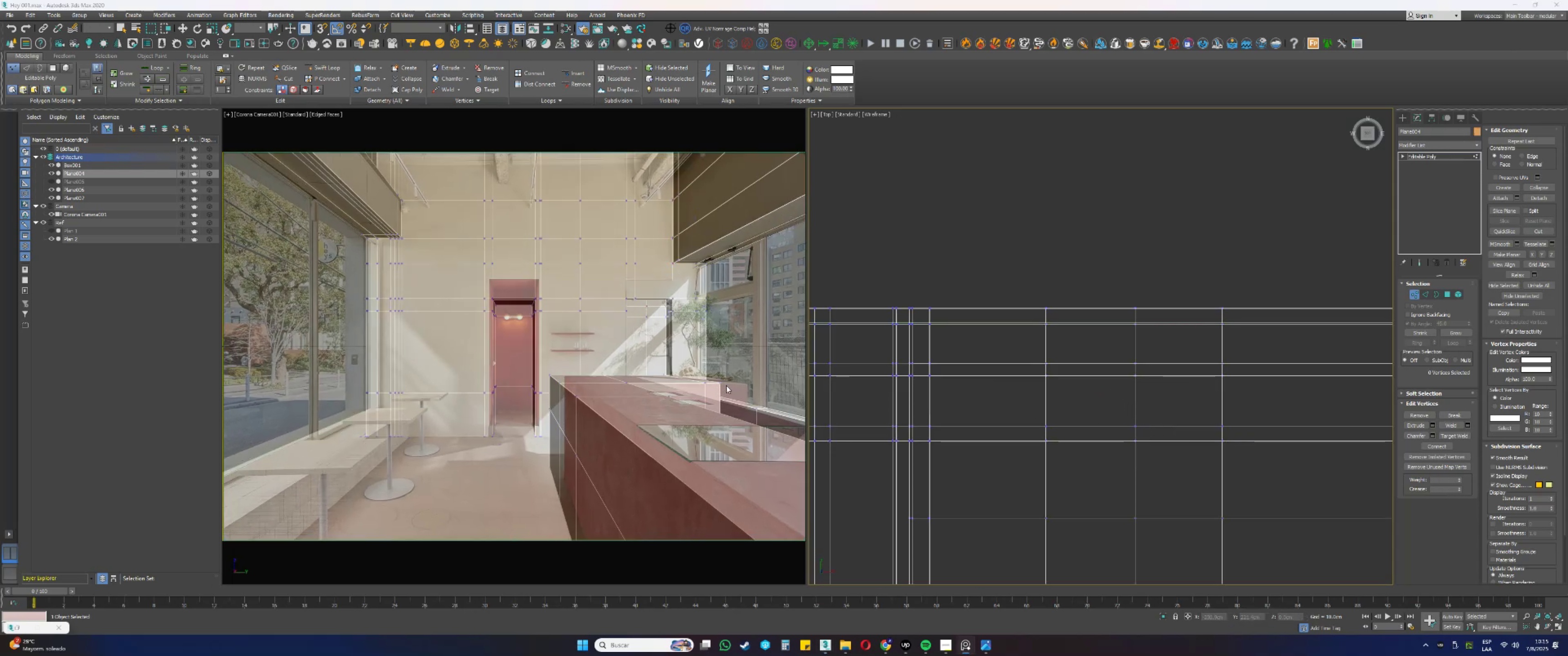 
key(Control+Z)
 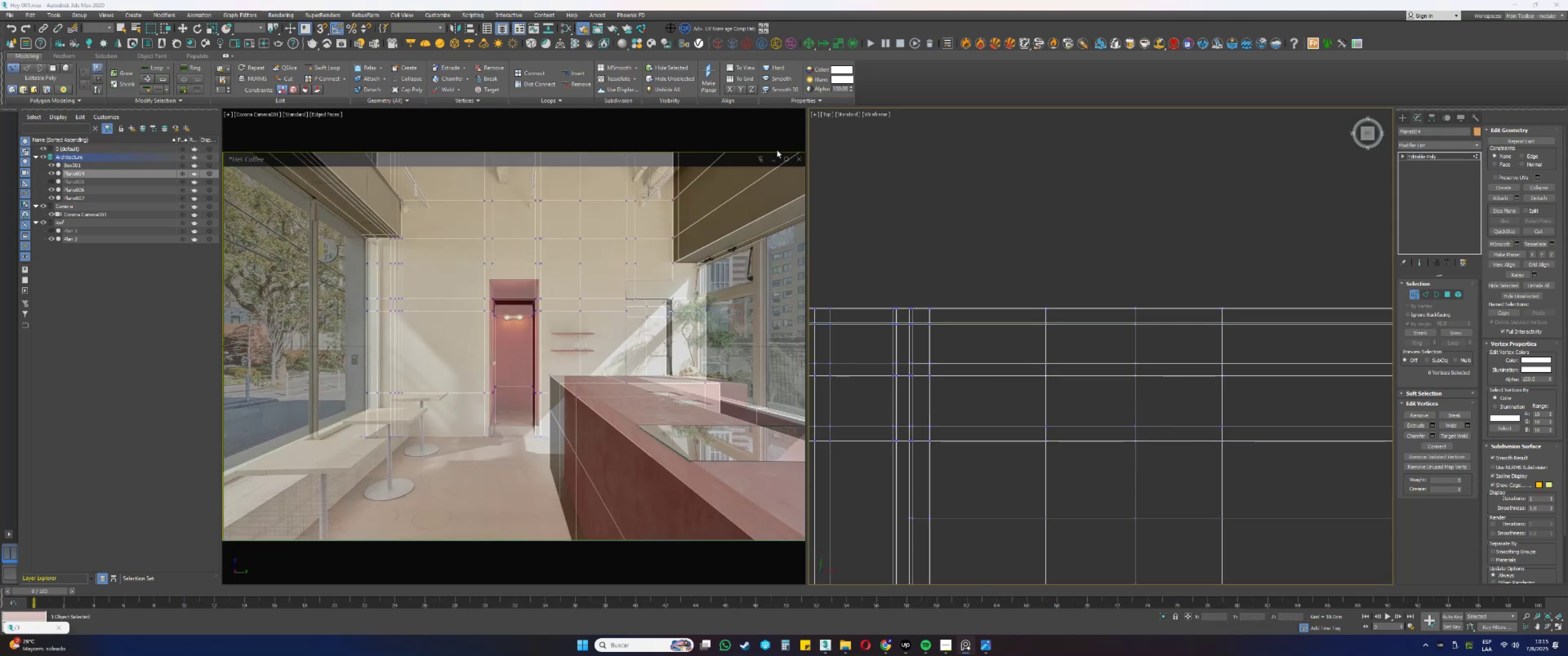 
left_click([776, 157])
 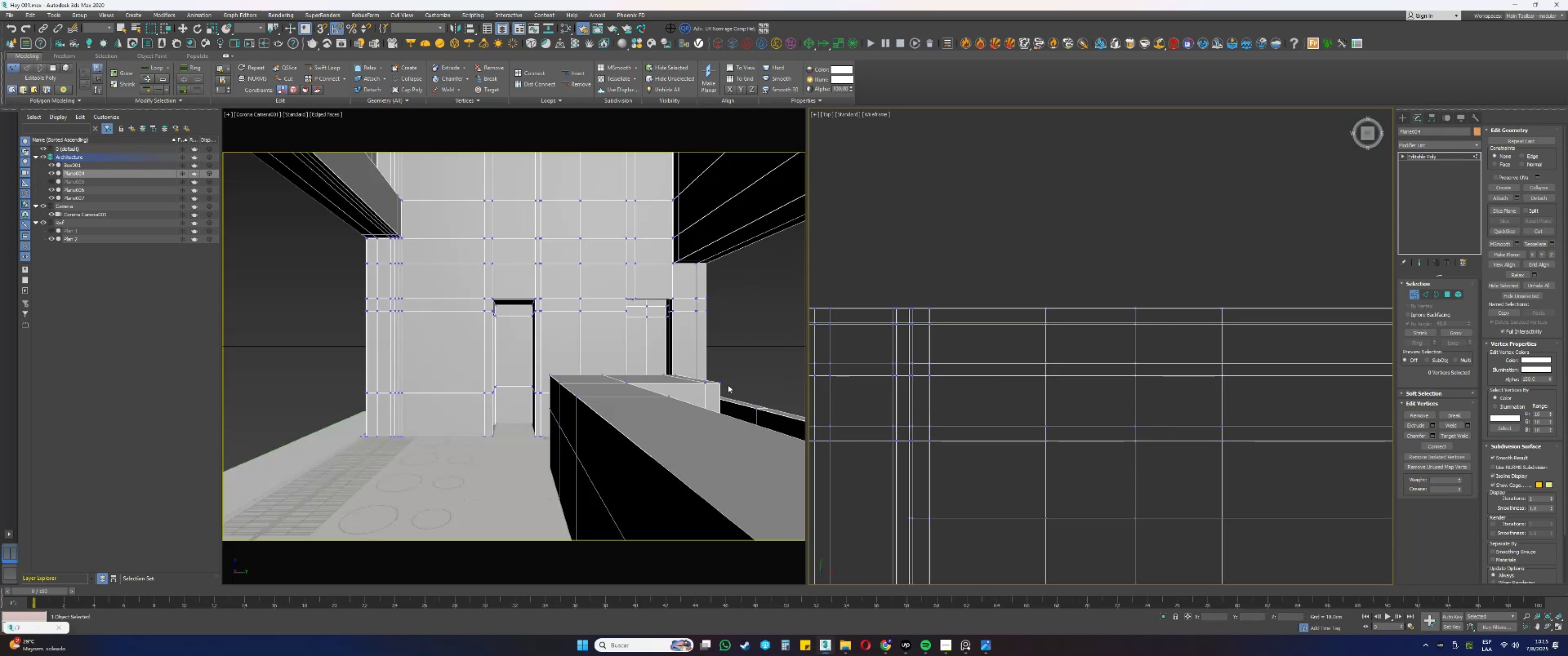 
left_click_drag(start_coordinate=[726, 388], to_coordinate=[718, 381])
 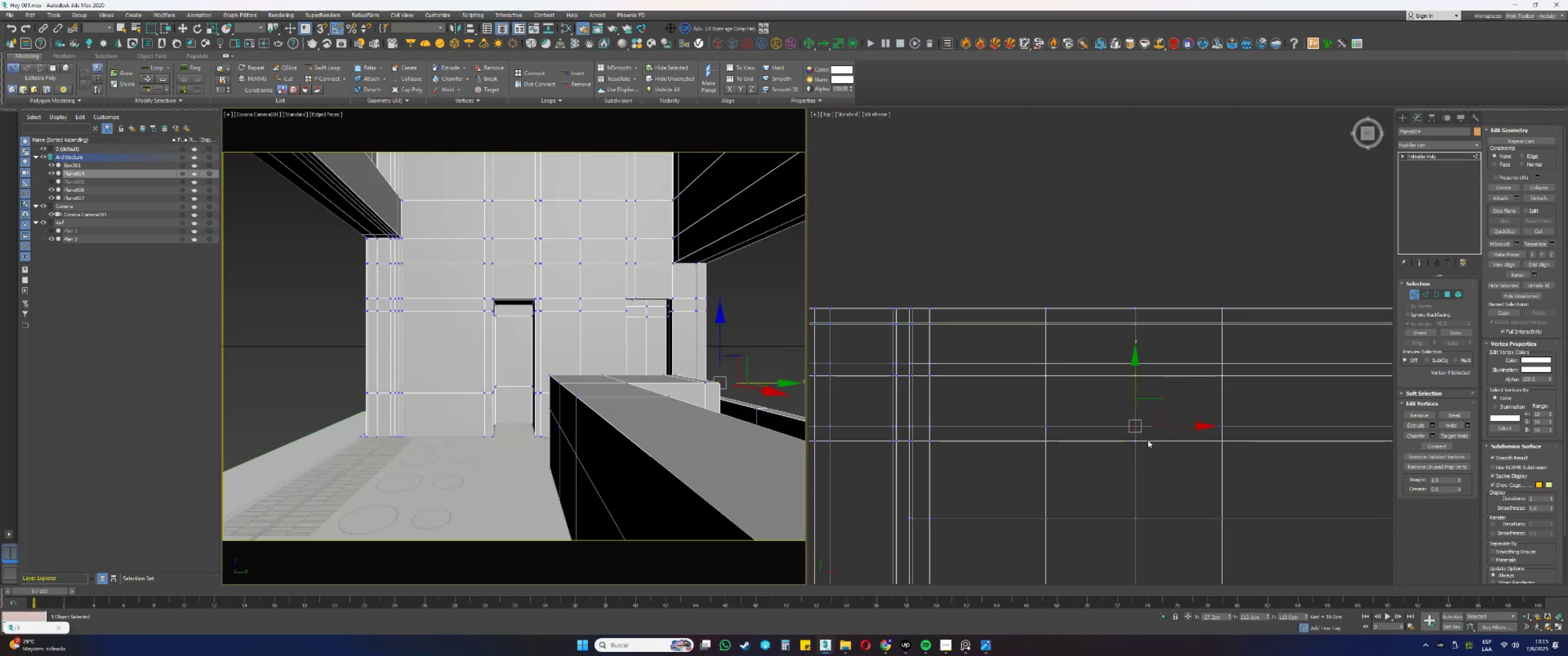 
left_click([1152, 436])
 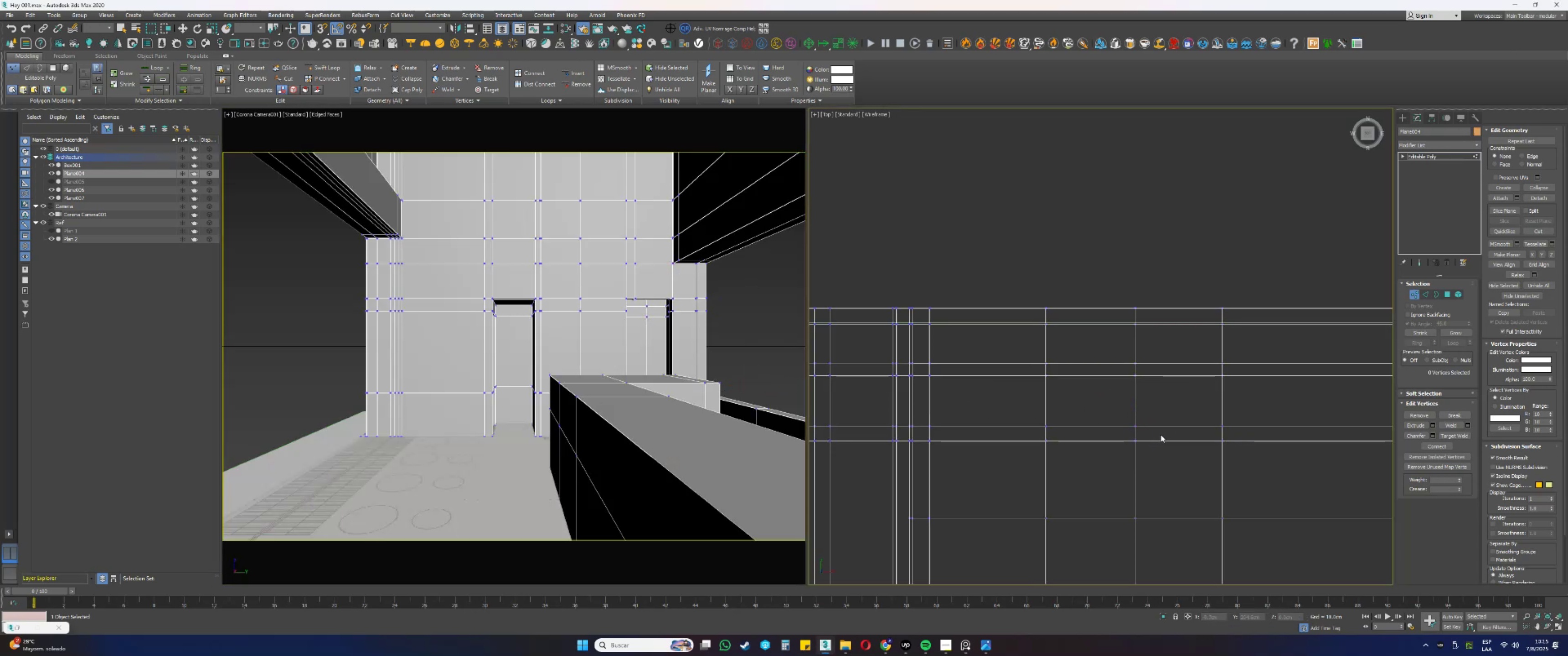 
left_click_drag(start_coordinate=[1161, 435], to_coordinate=[1032, 414])
 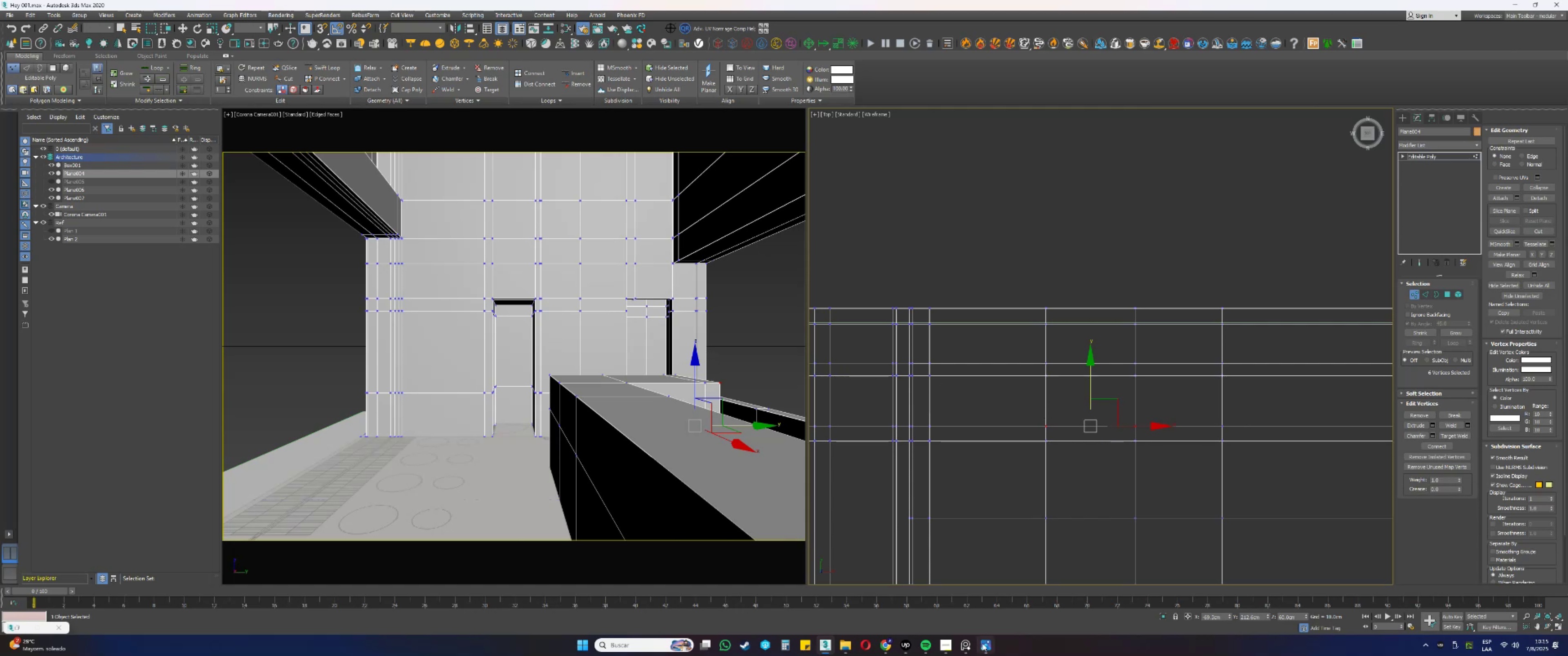 
left_click([969, 644])
 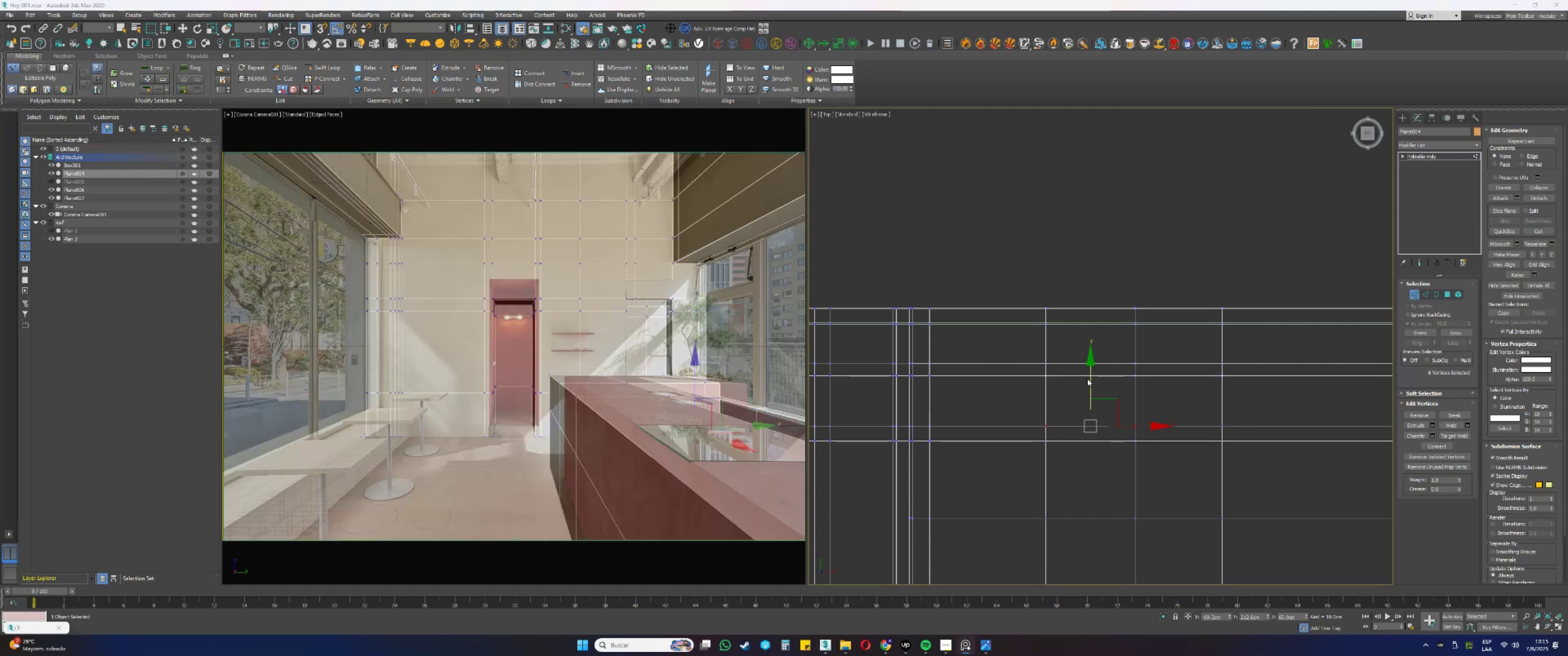 
left_click_drag(start_coordinate=[1090, 379], to_coordinate=[1076, 354])
 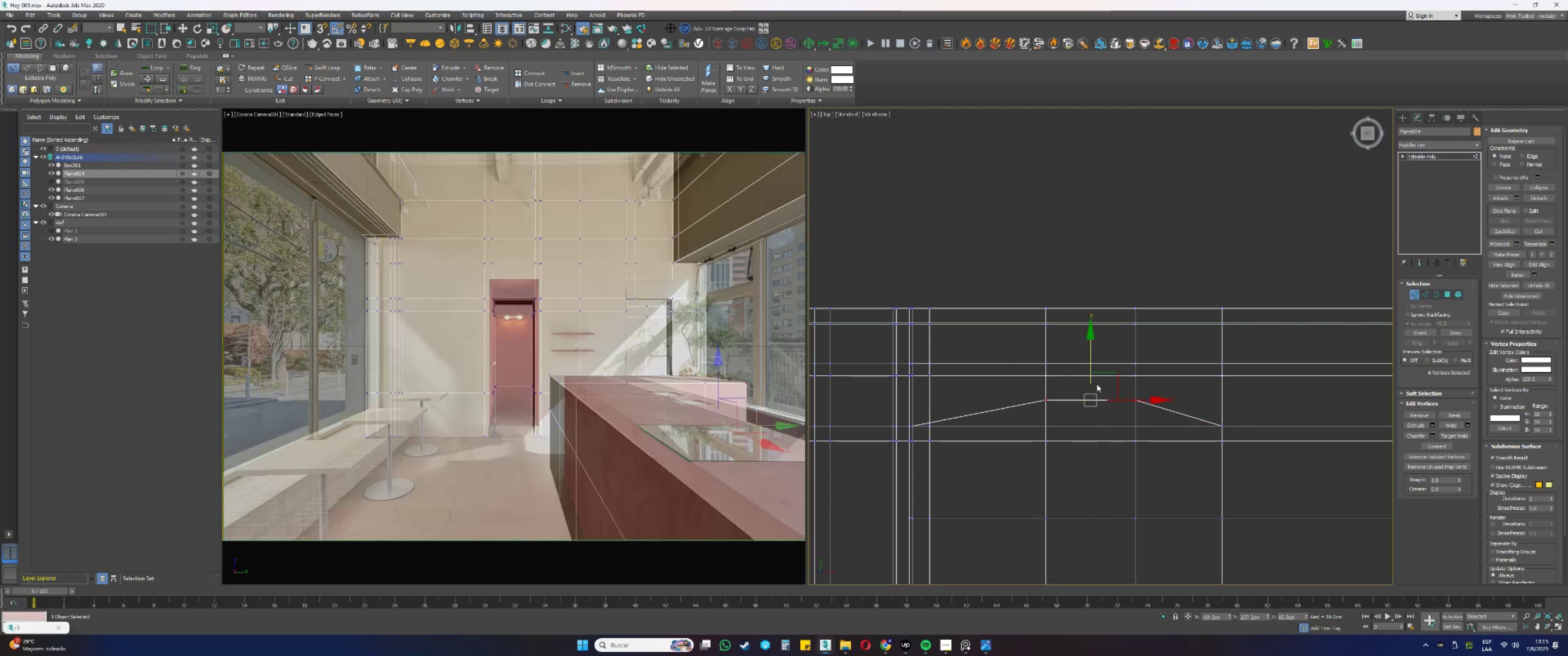 
hold_key(key=AltLeft, duration=0.54)
 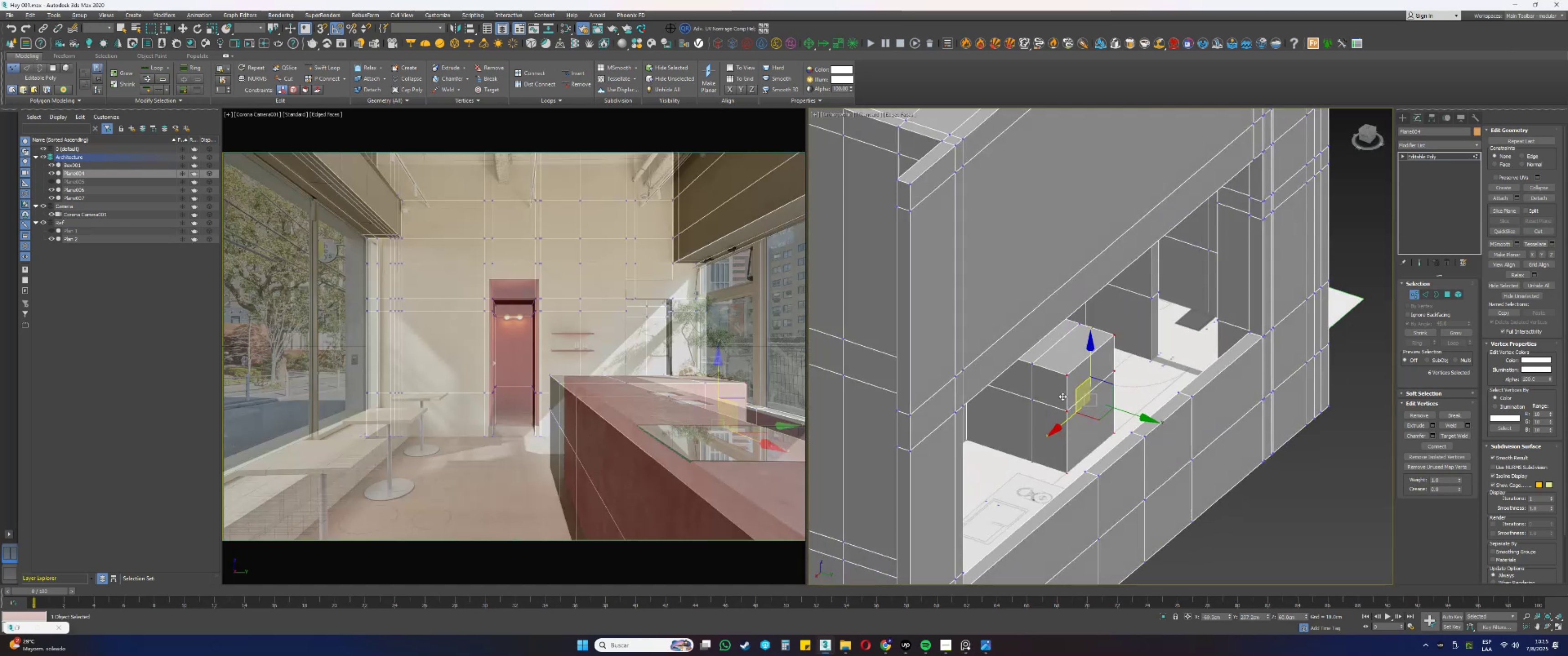 
key(F3)
 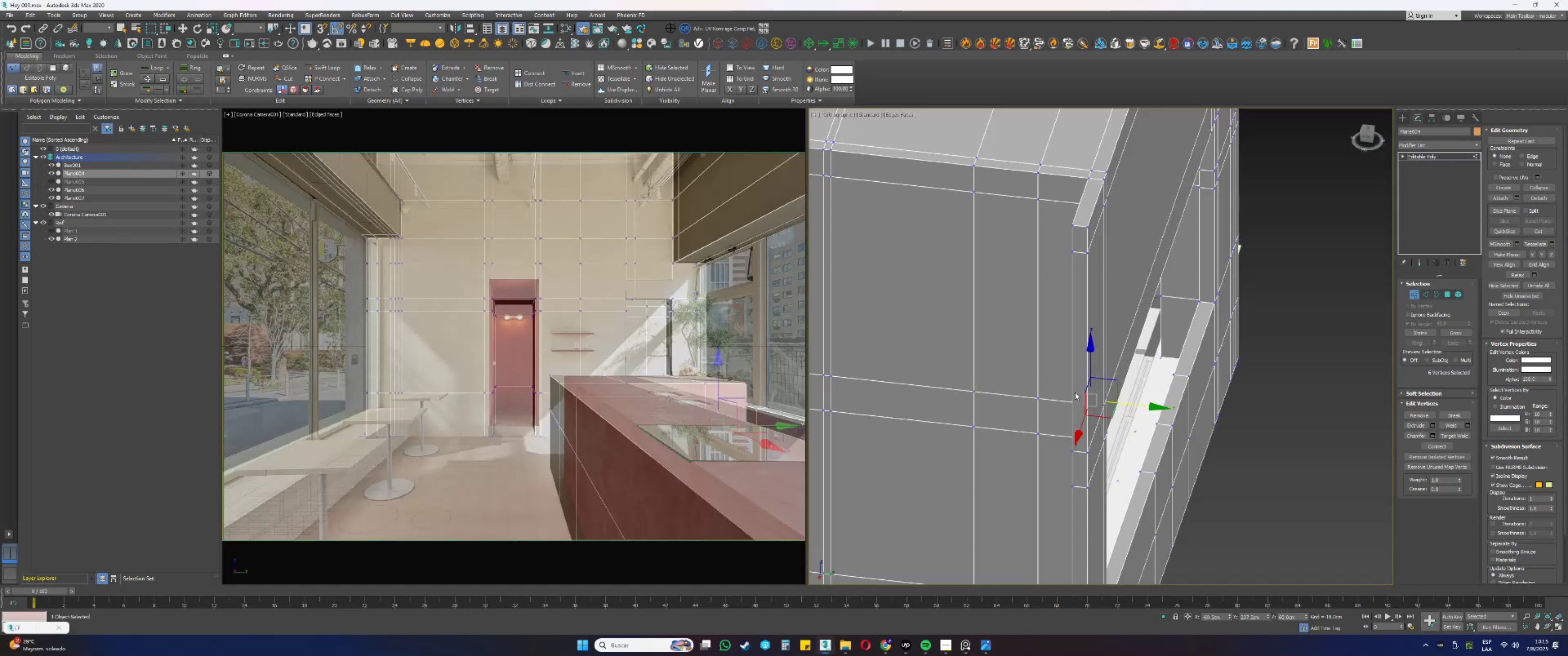 
hold_key(key=AltLeft, duration=1.08)
 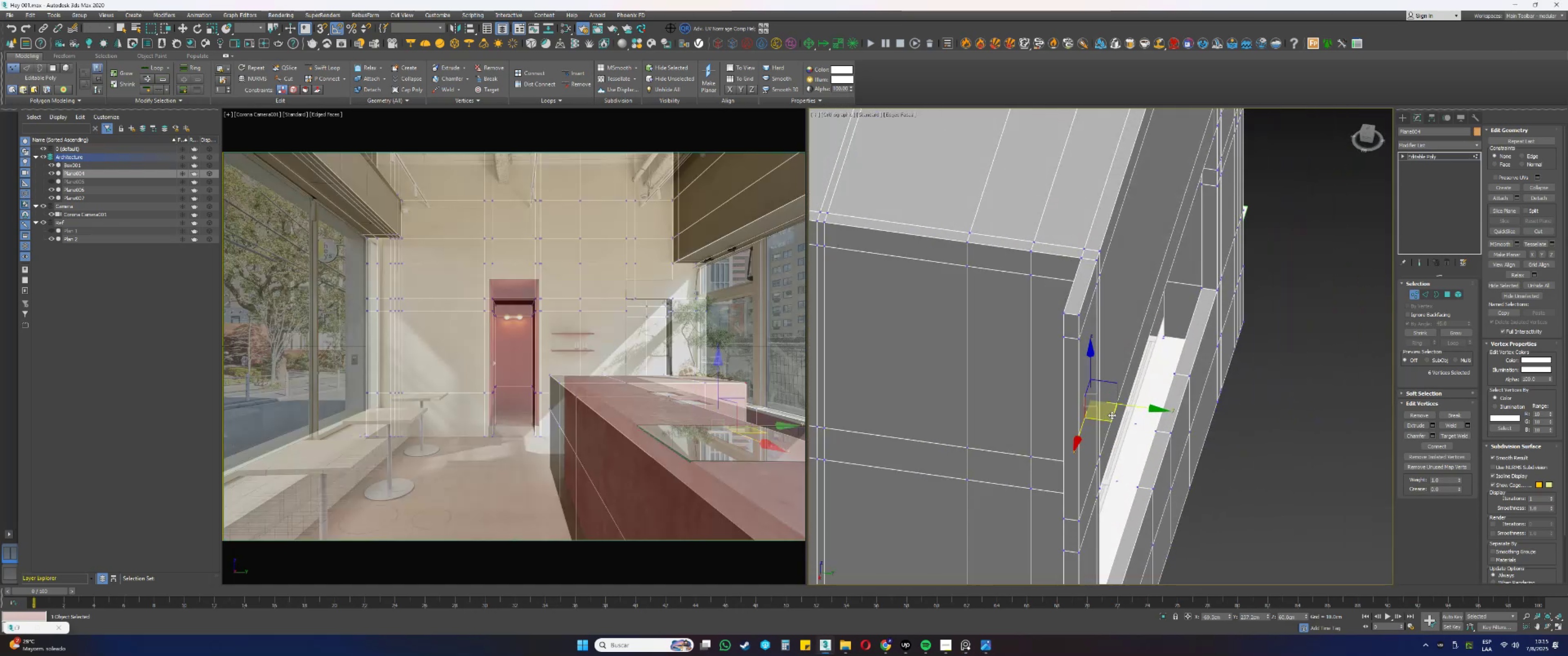 
key(P)
 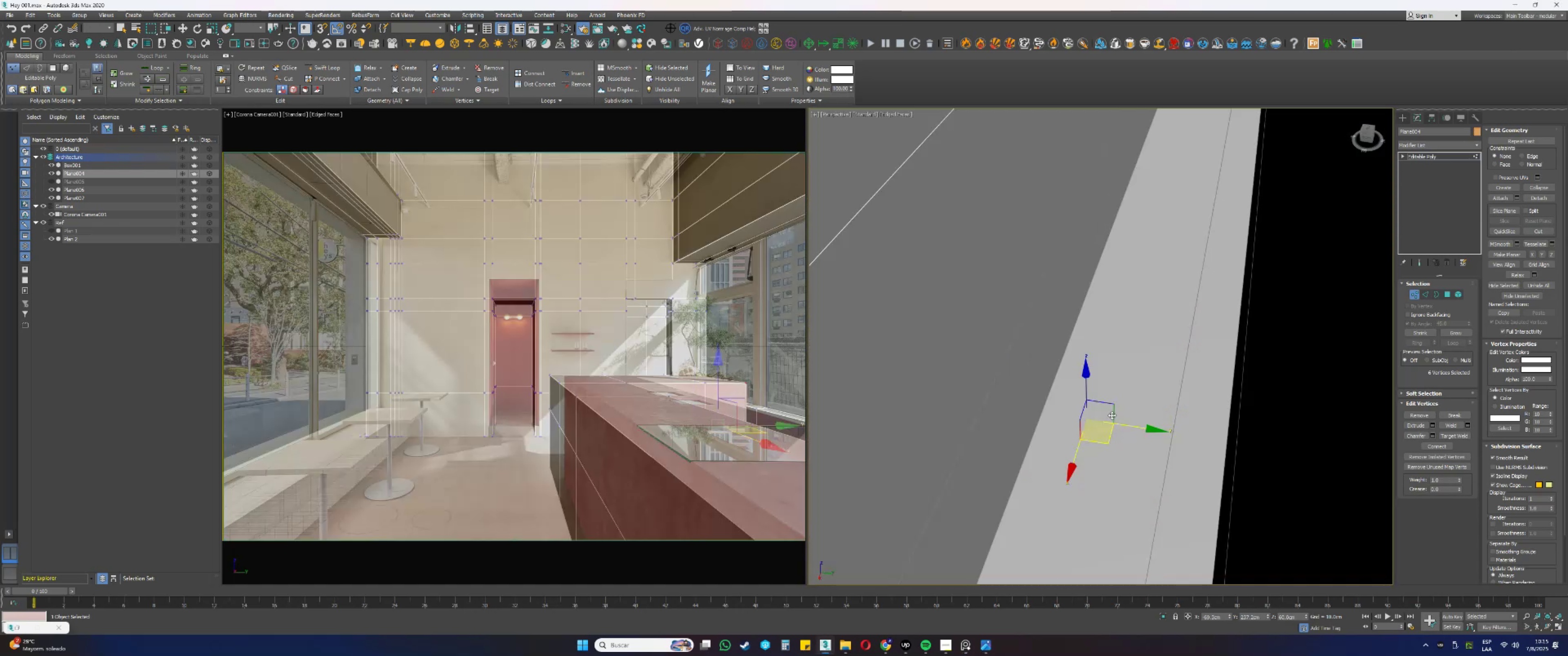 
hold_key(key=AltLeft, duration=0.57)
 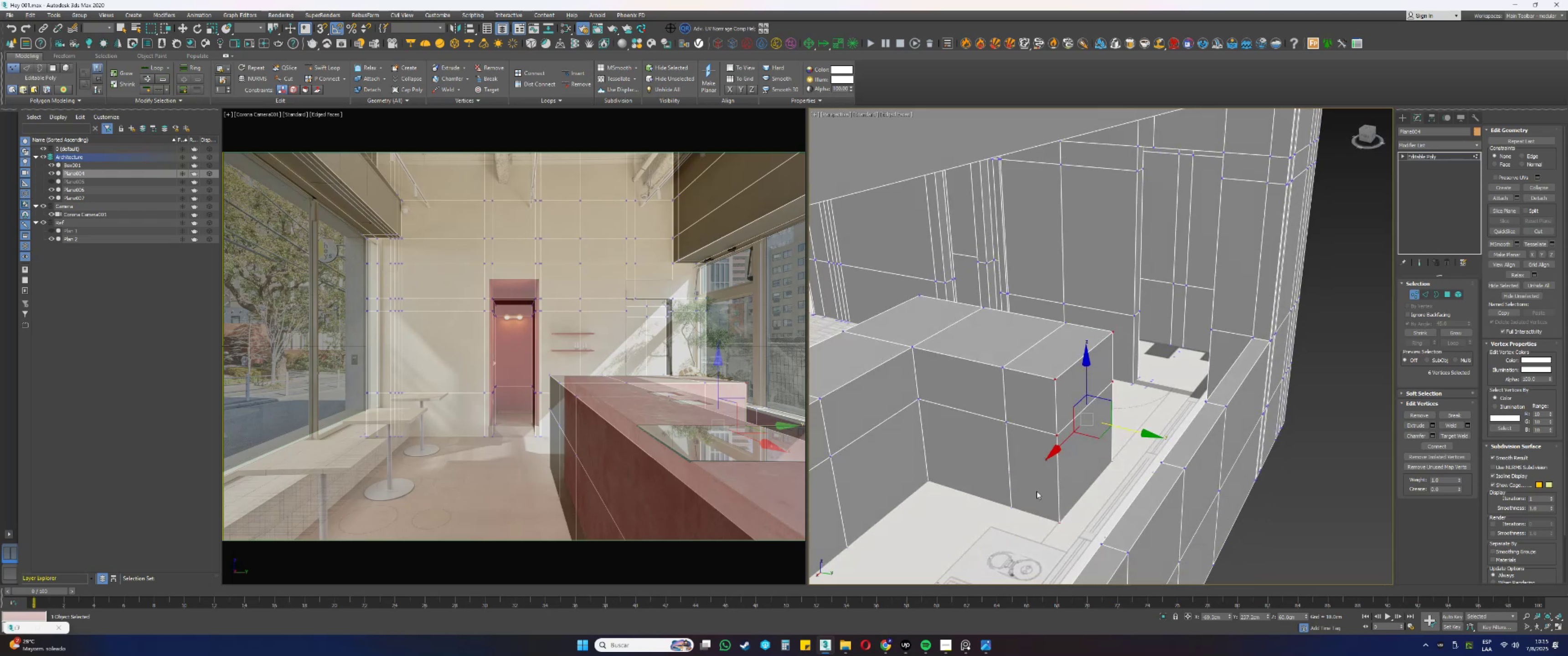 
scroll: coordinate [1047, 498], scroll_direction: up, amount: 2.0
 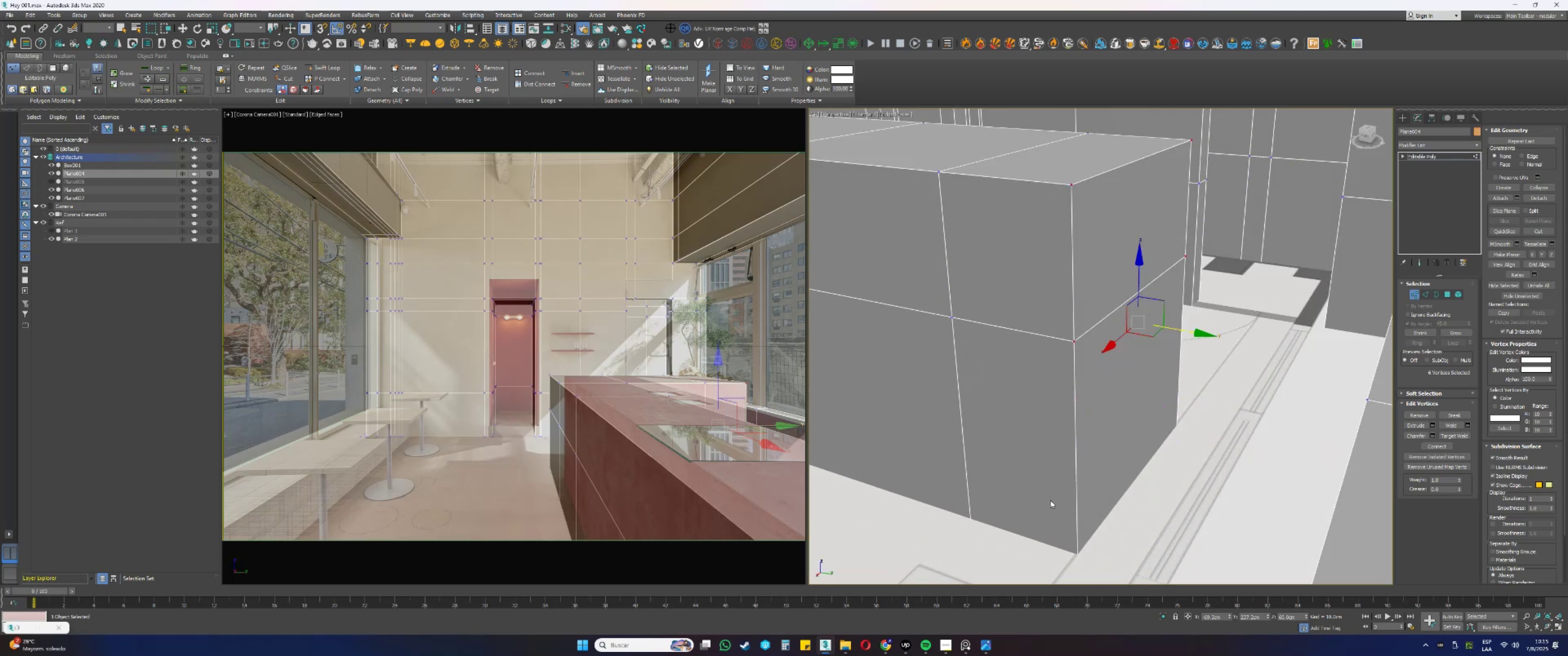 
hold_key(key=AltLeft, duration=0.38)
 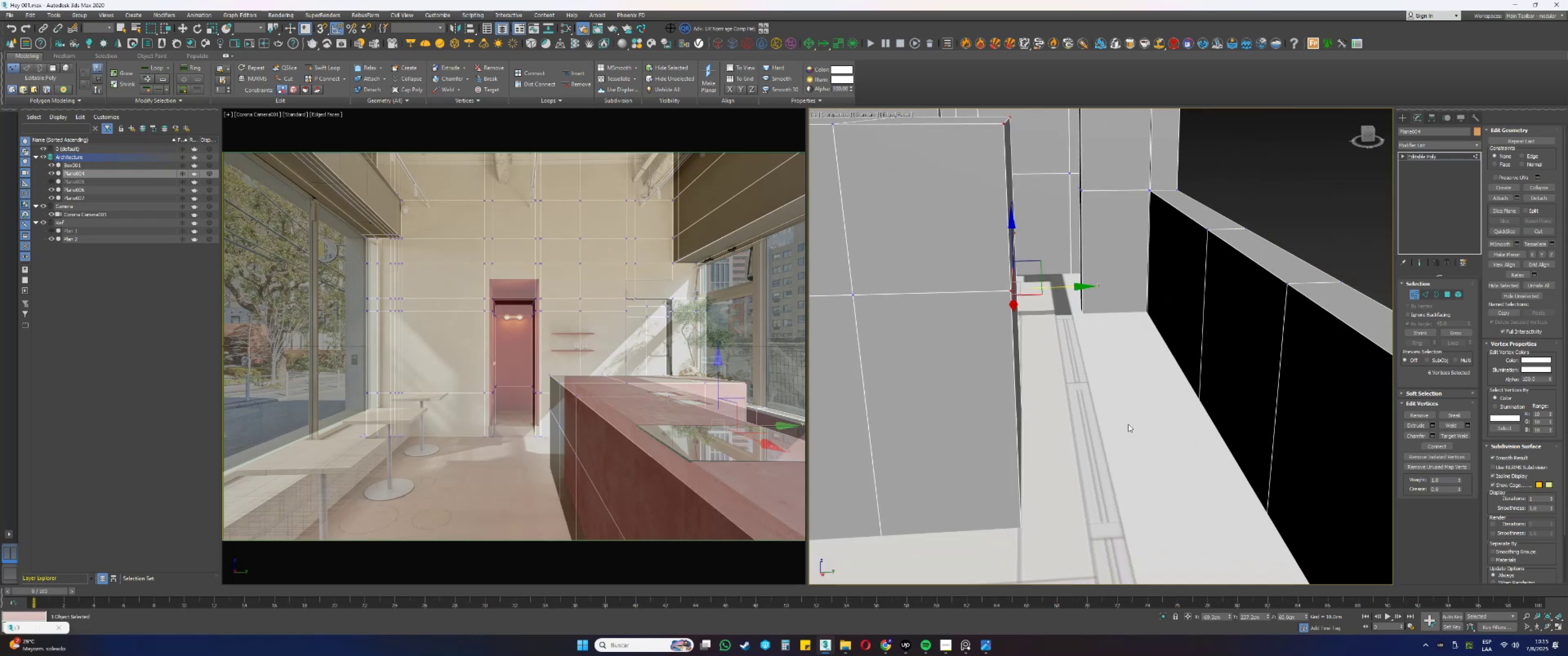 
key(Alt+AltLeft)
 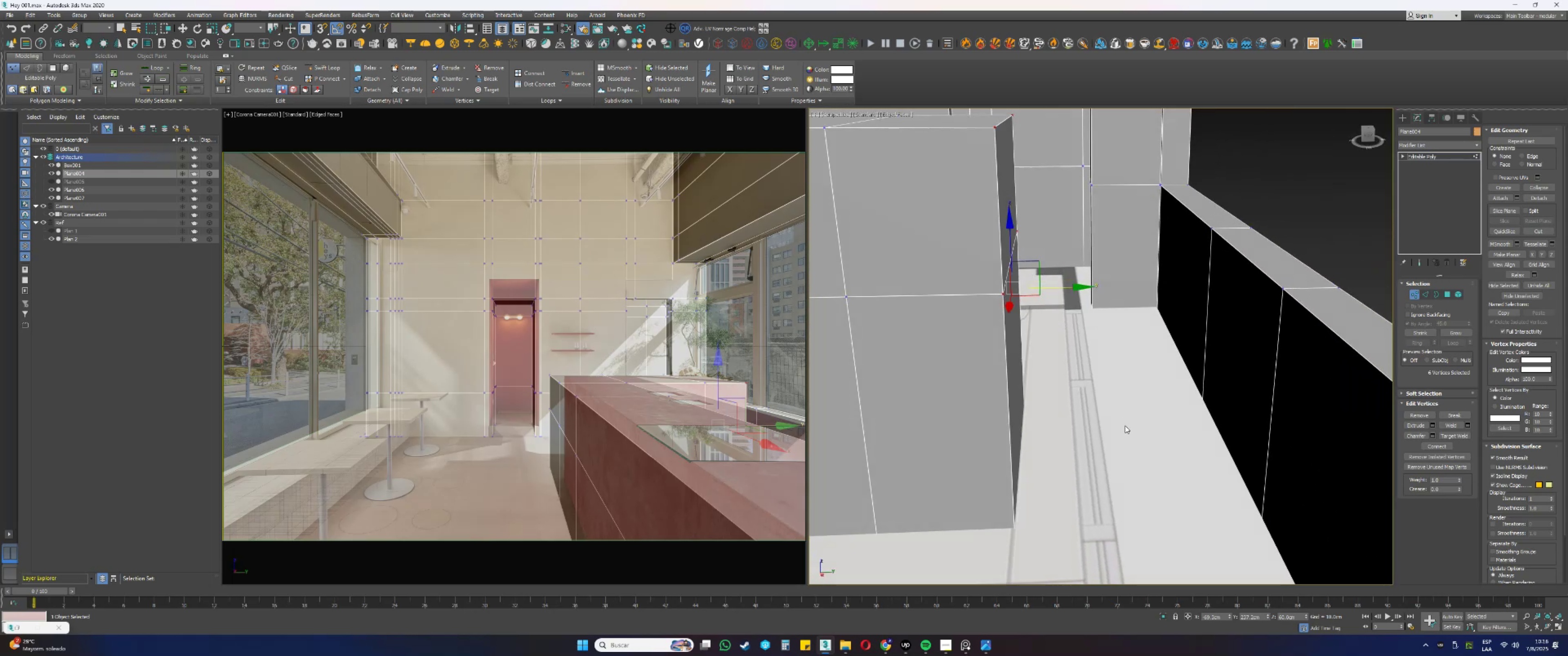 
key(1)
 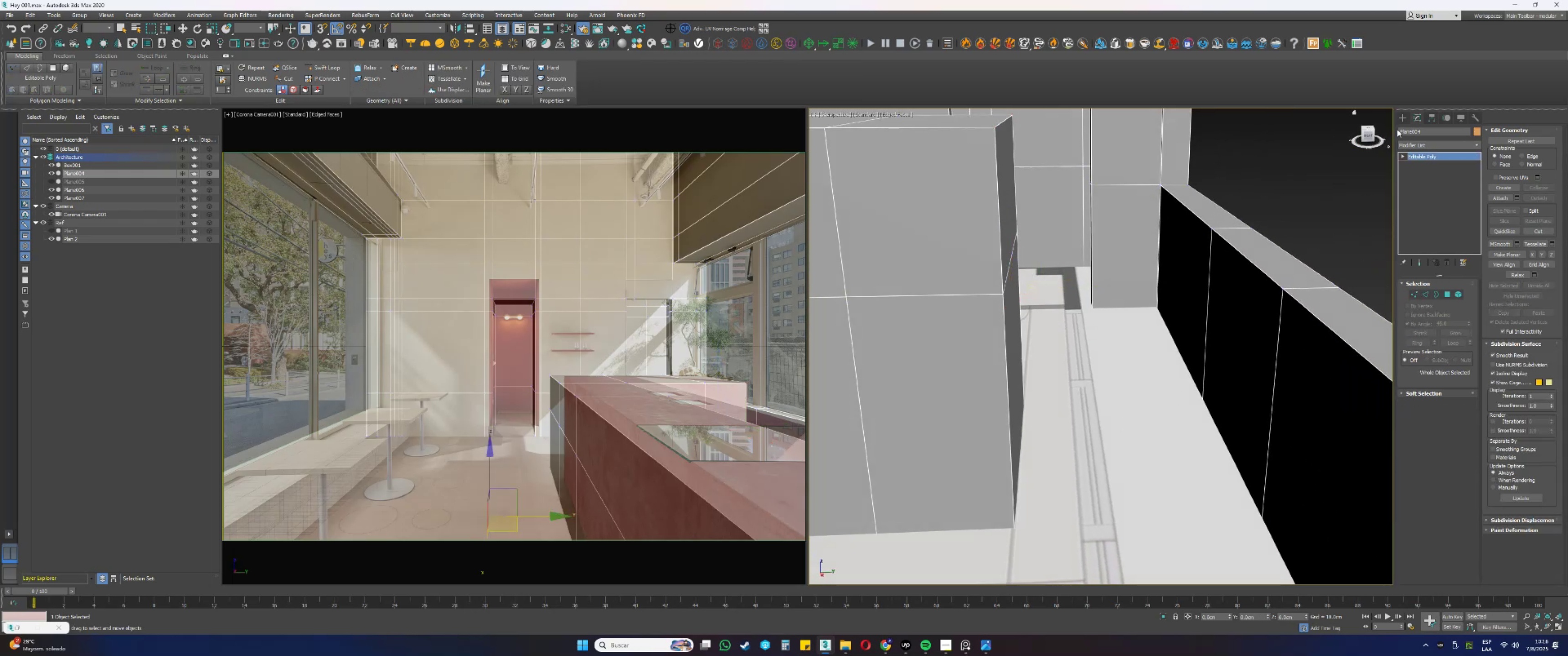 
left_click([1403, 123])
 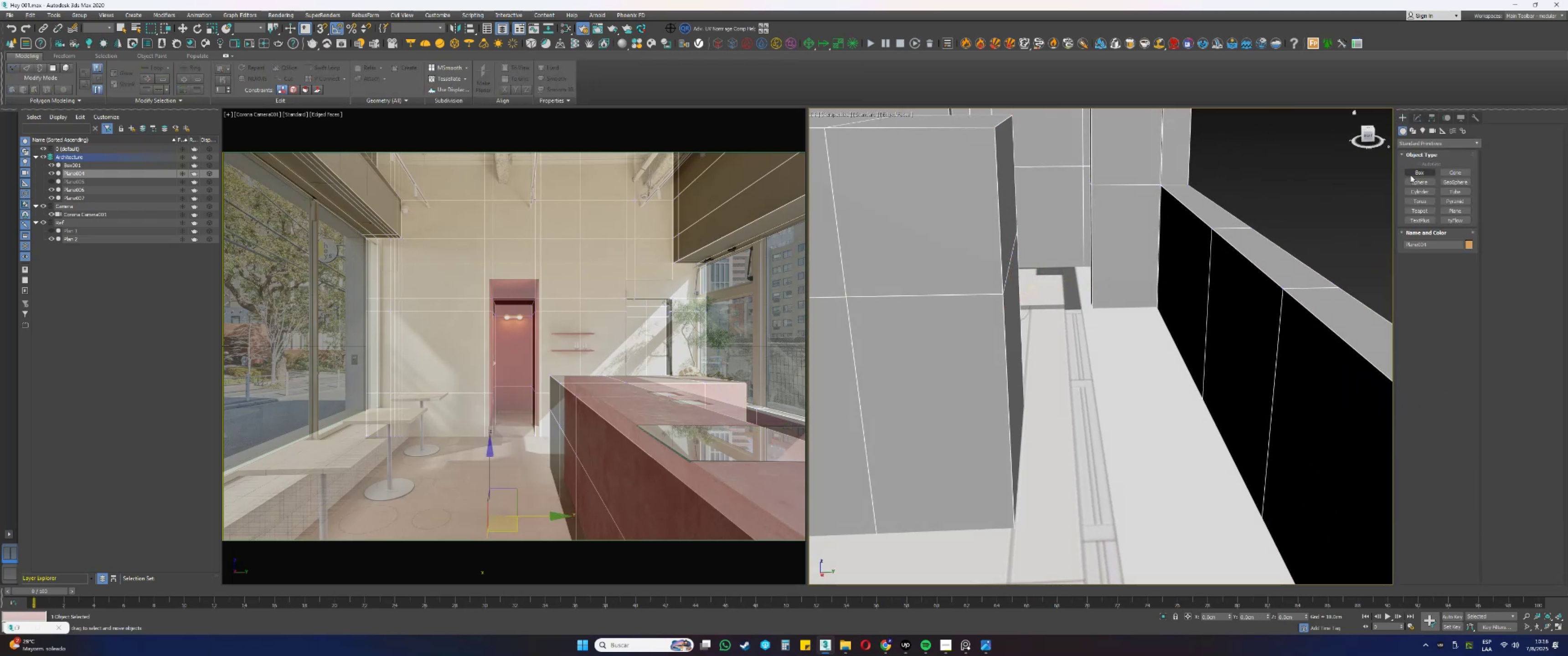 
left_click([1410, 174])
 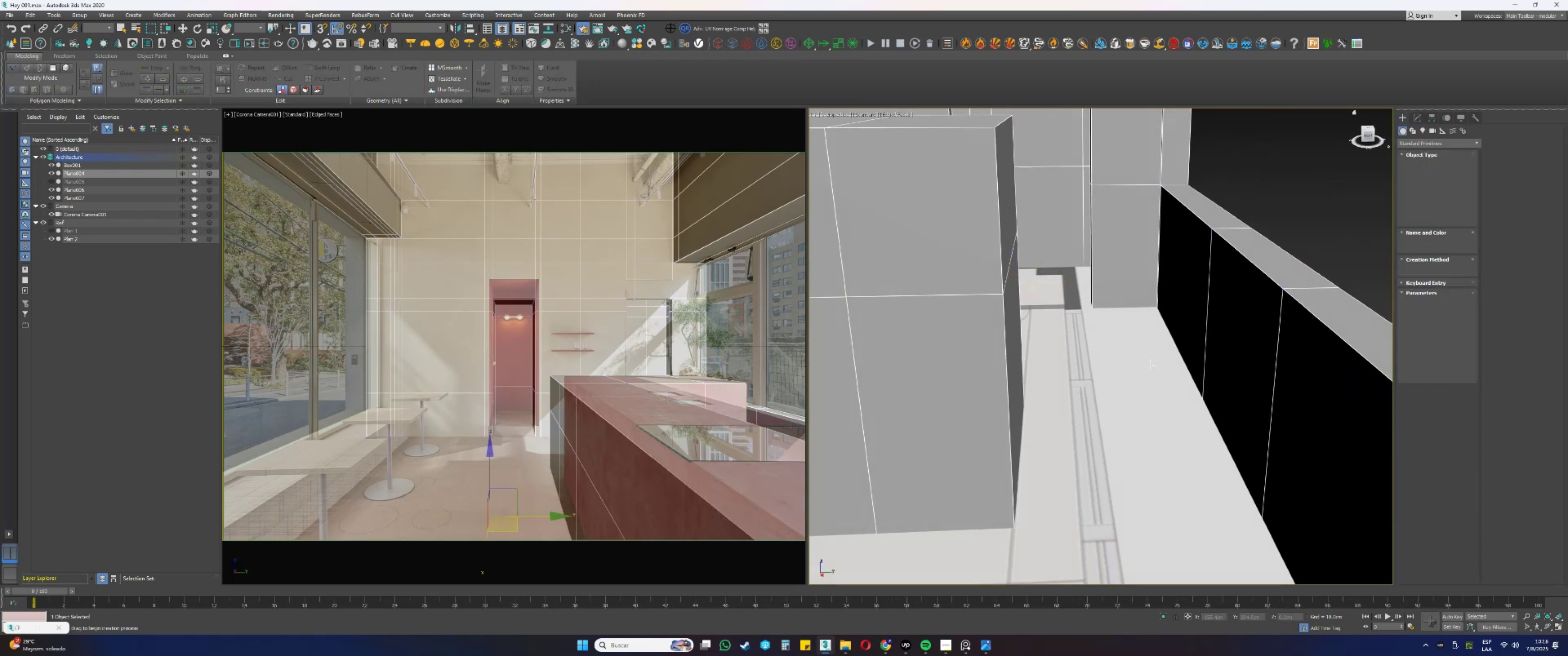 
key(S)
 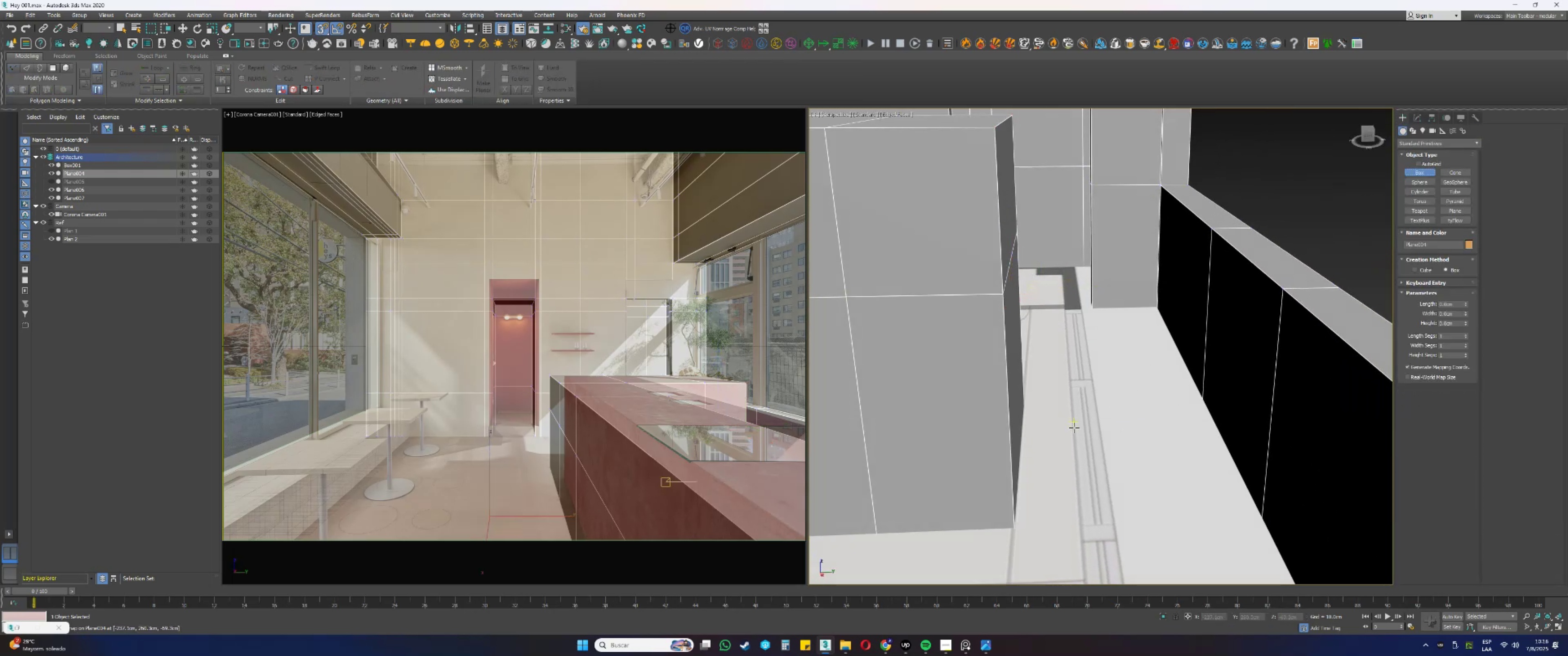 
key(F3)
 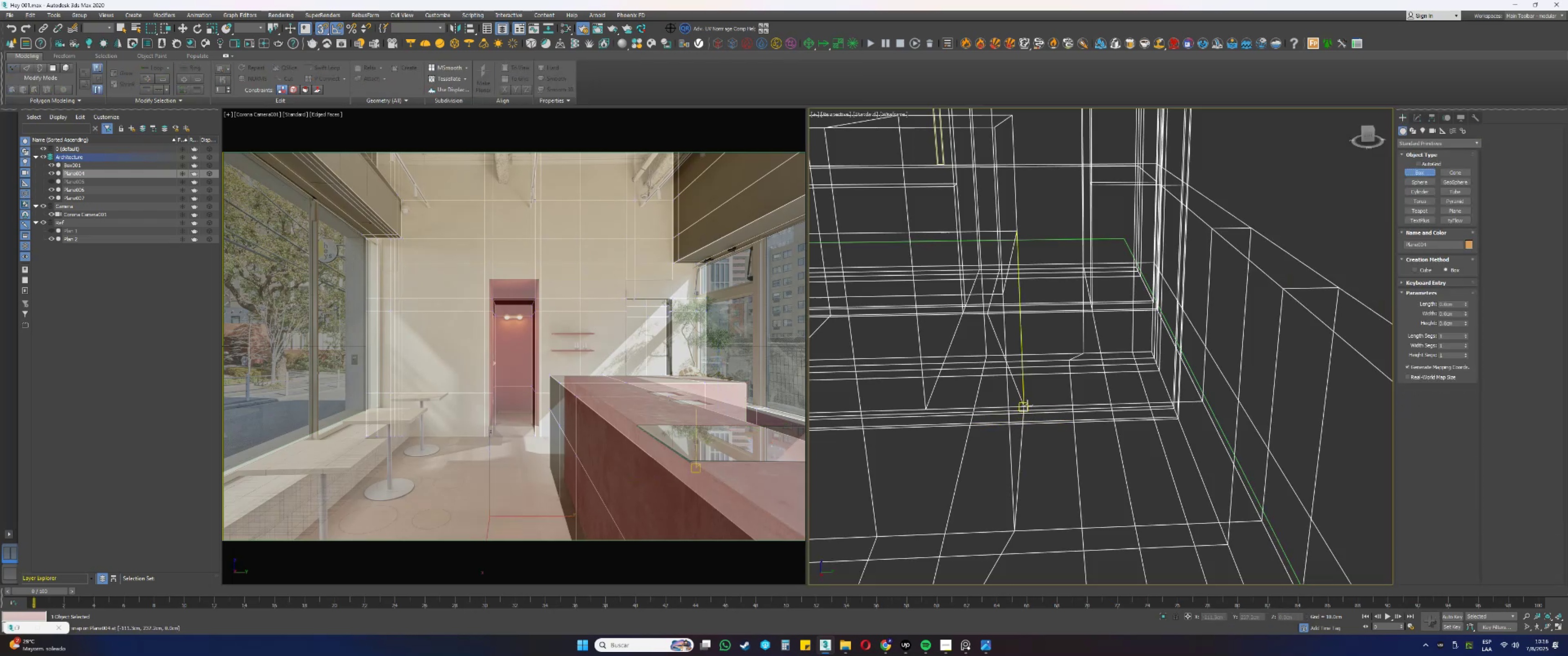 
left_click_drag(start_coordinate=[1027, 404], to_coordinate=[1252, 523])
 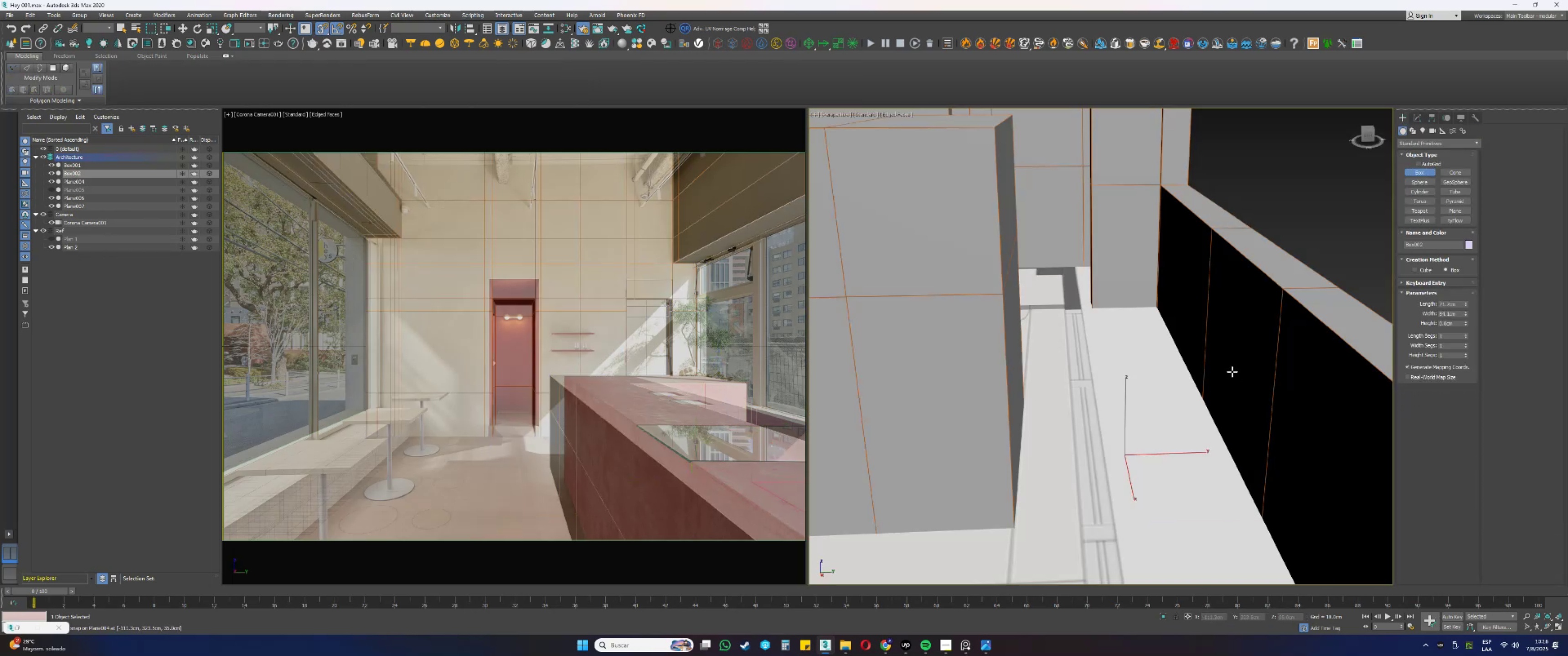 
key(F3)
 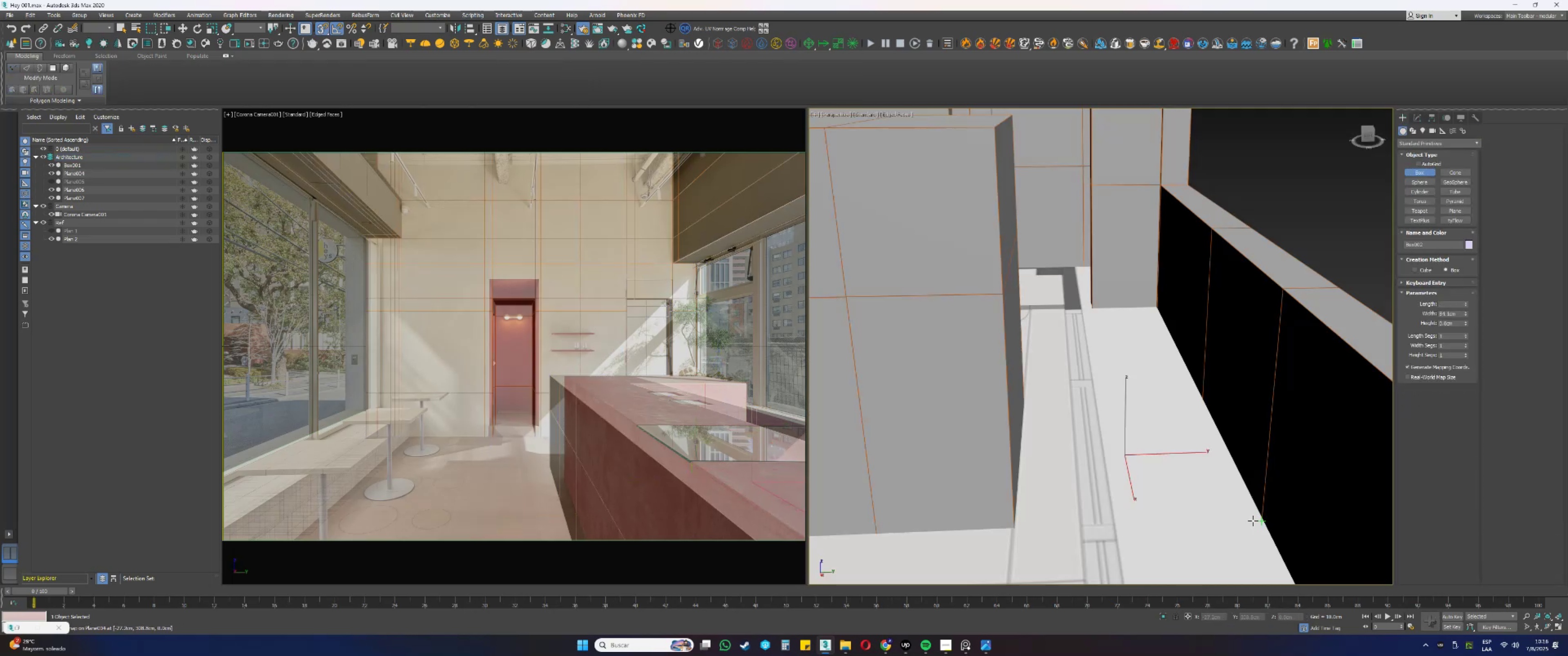 
key(F3)
 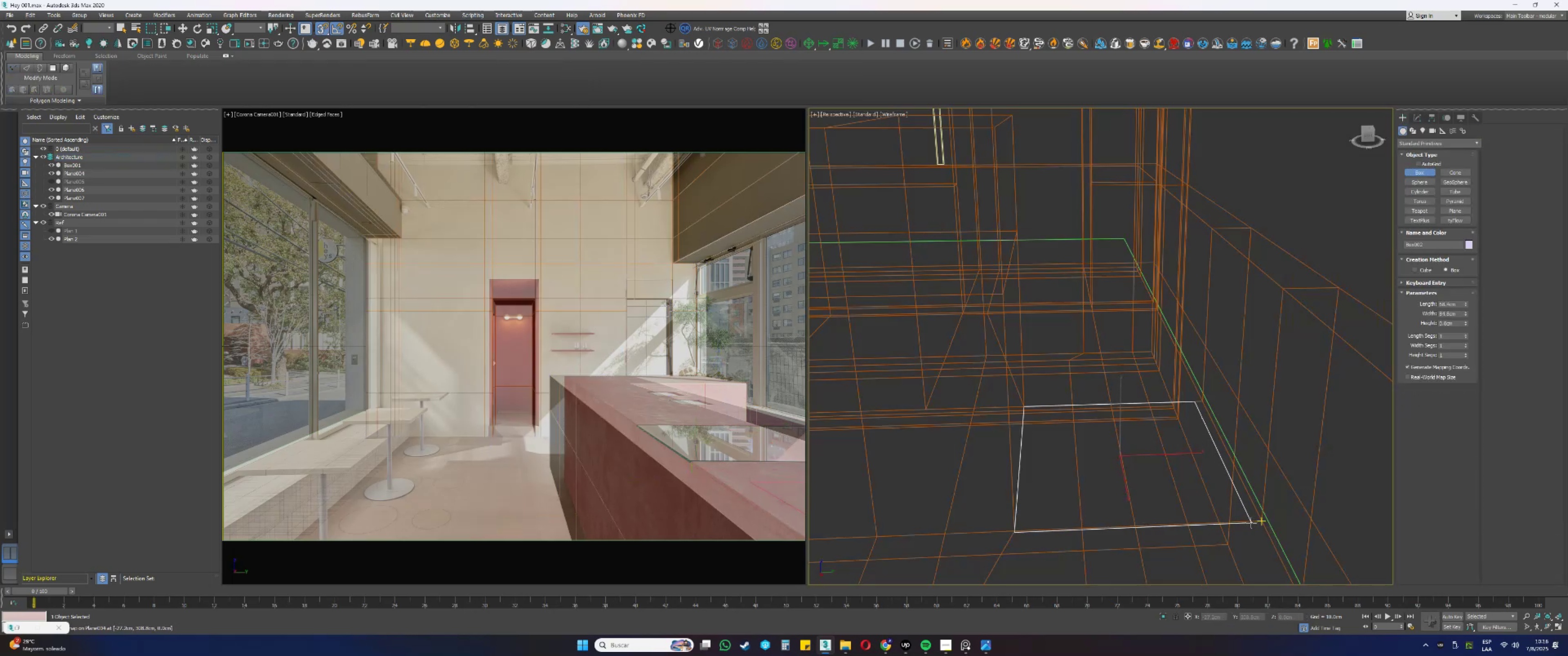 
key(F3)
 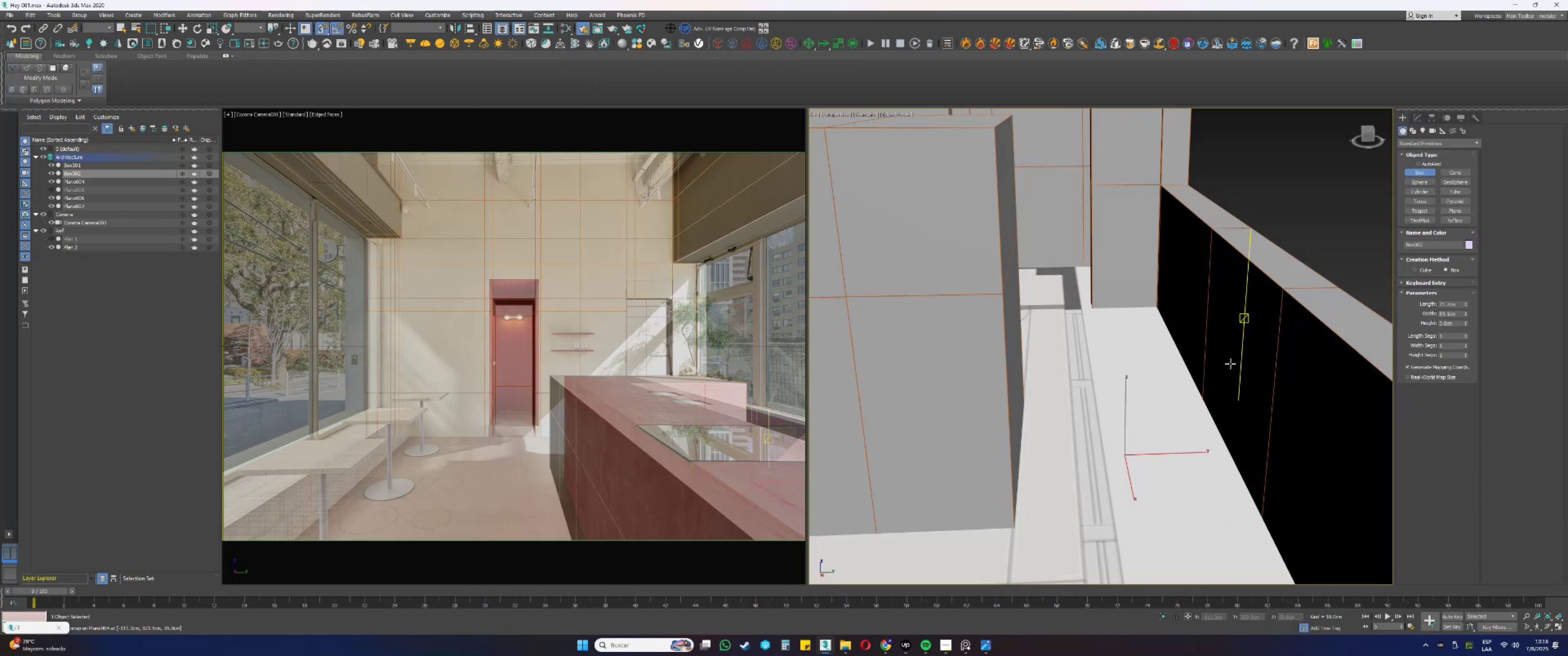 
key(S)
 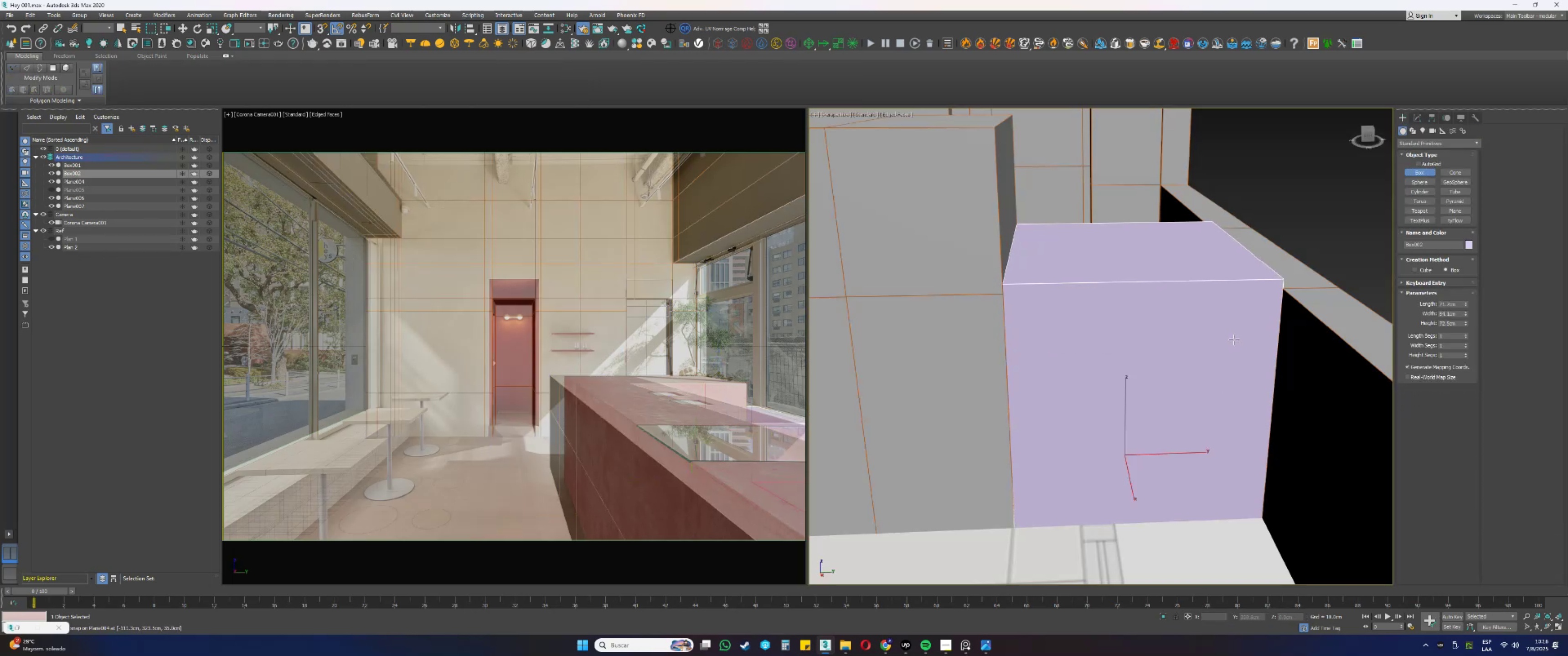 
right_click([1234, 339])
 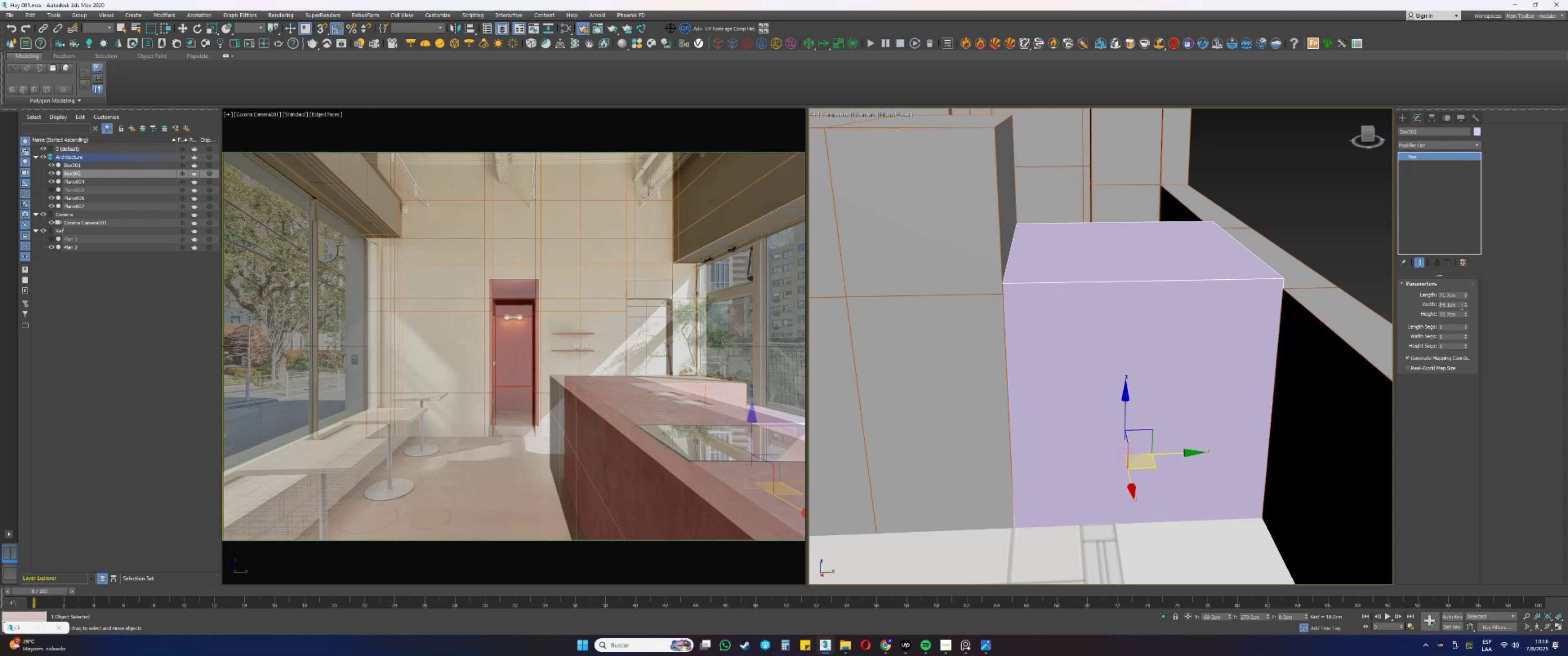 
left_click_drag(start_coordinate=[1466, 295], to_coordinate=[1463, 289])
 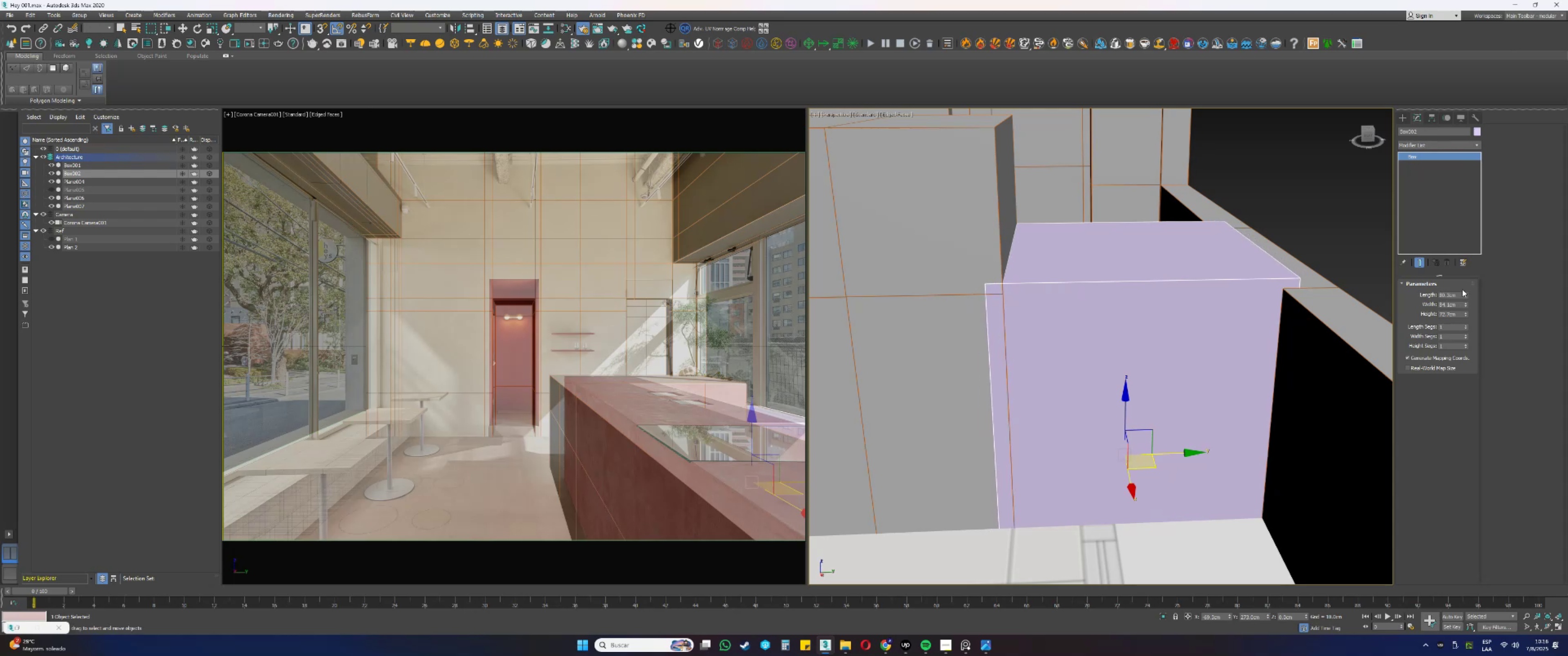 
key(Control+ControlLeft)
 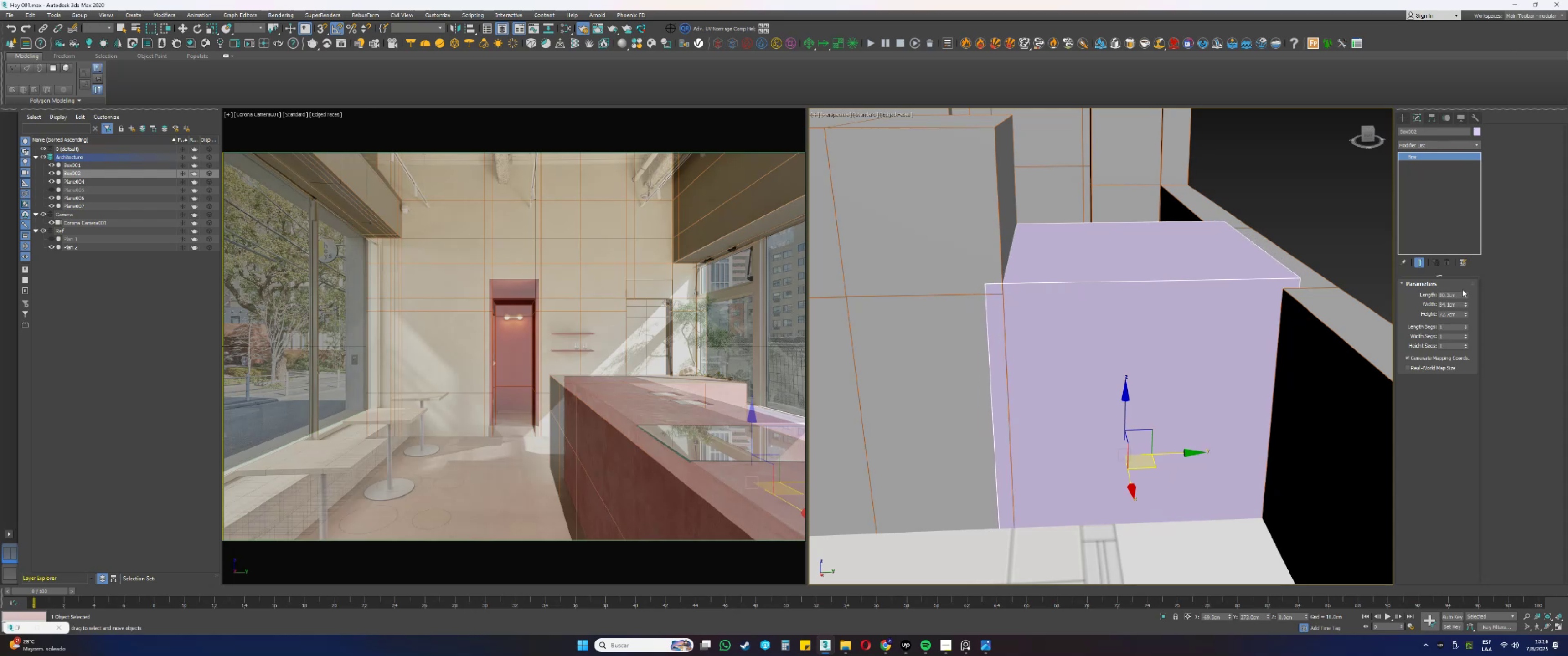 
key(Control+Z)
 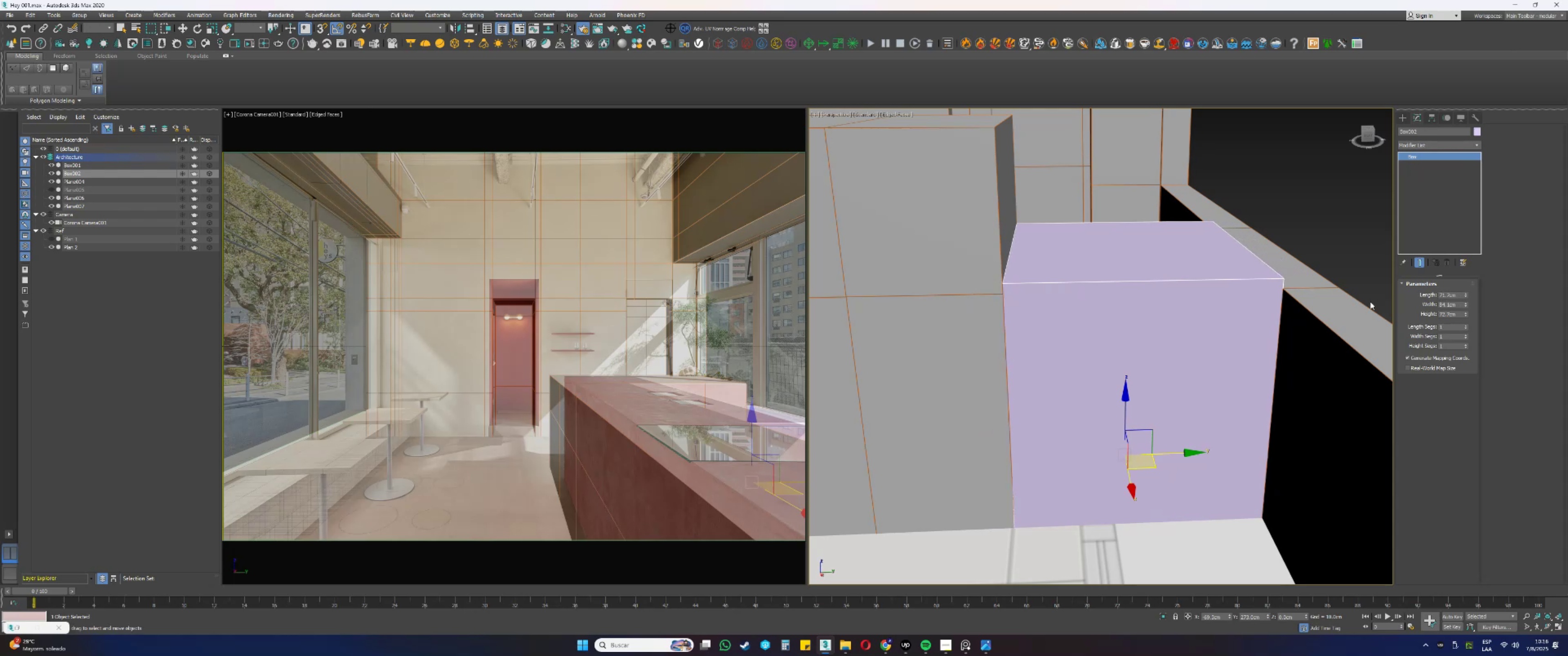 
key(Delete)
 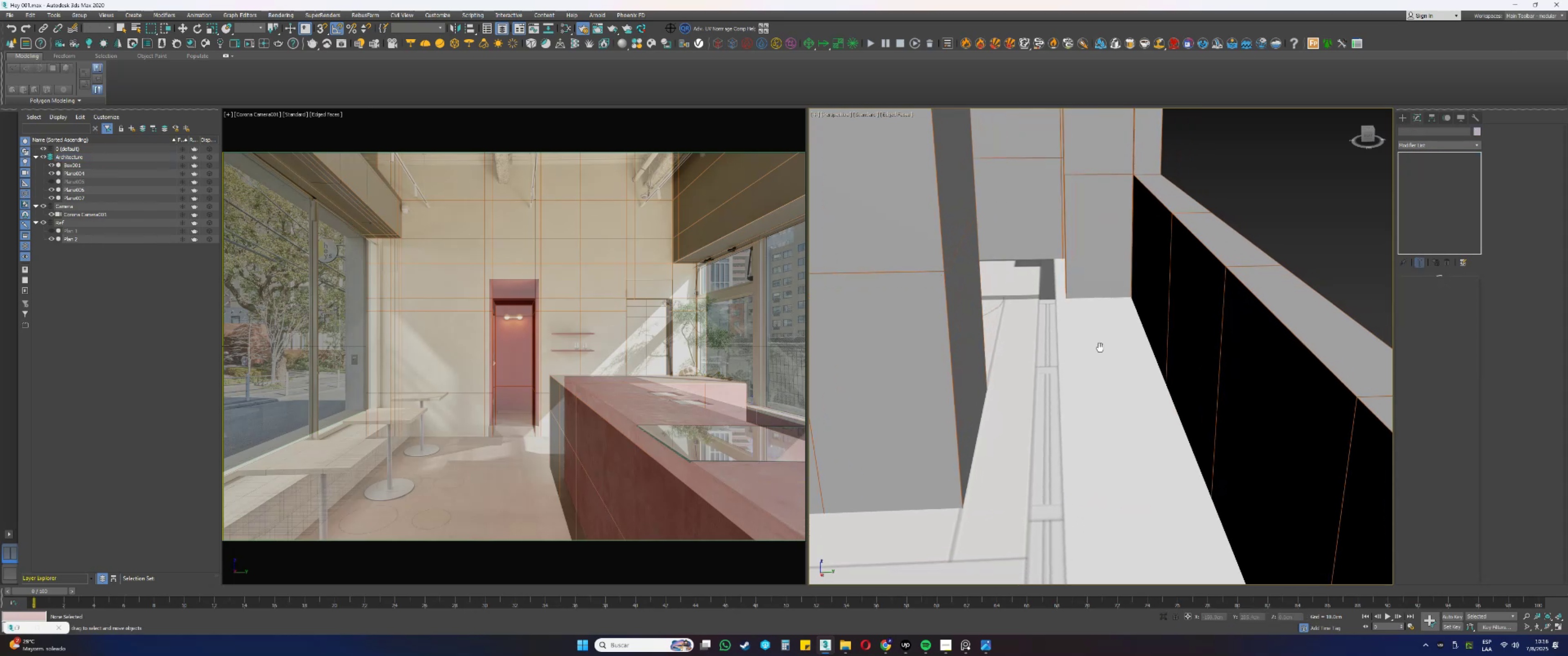 
hold_key(key=AltLeft, duration=0.7)
 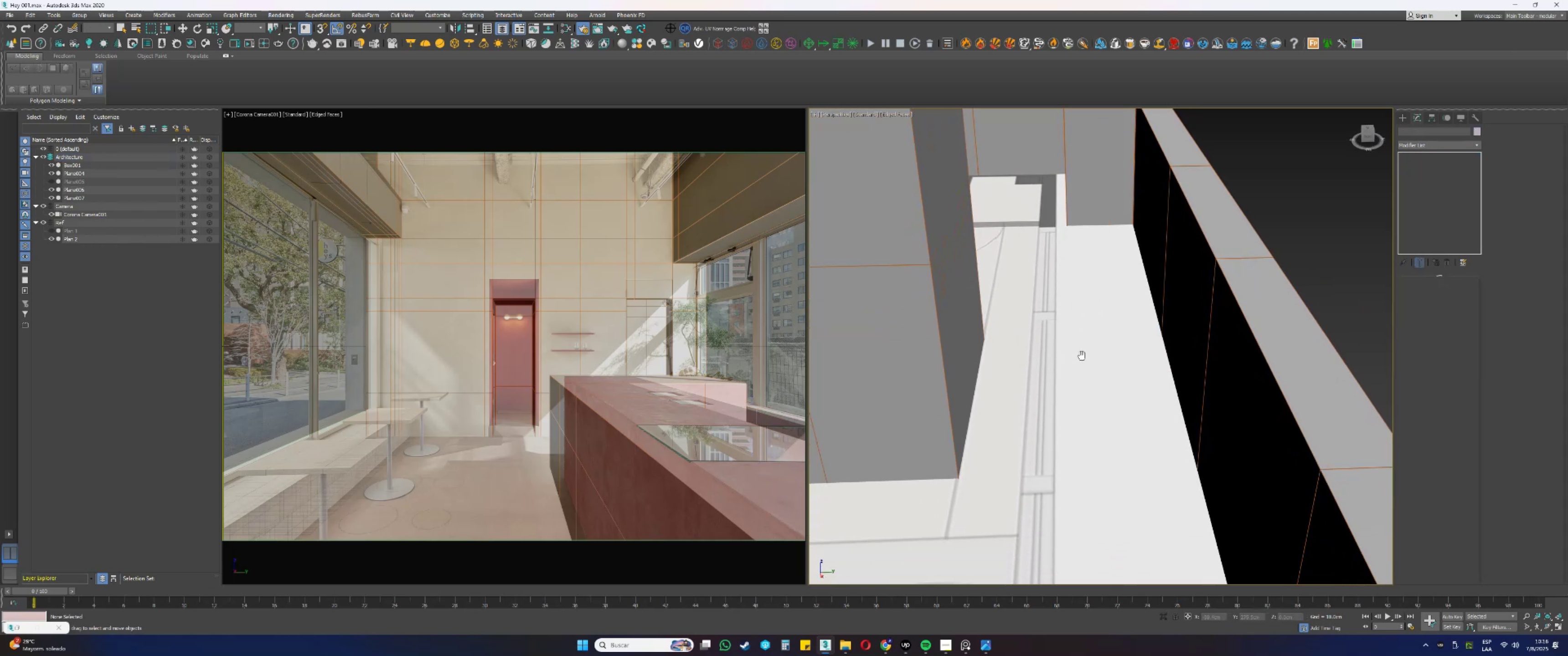 
scroll: coordinate [1087, 337], scroll_direction: down, amount: 1.0
 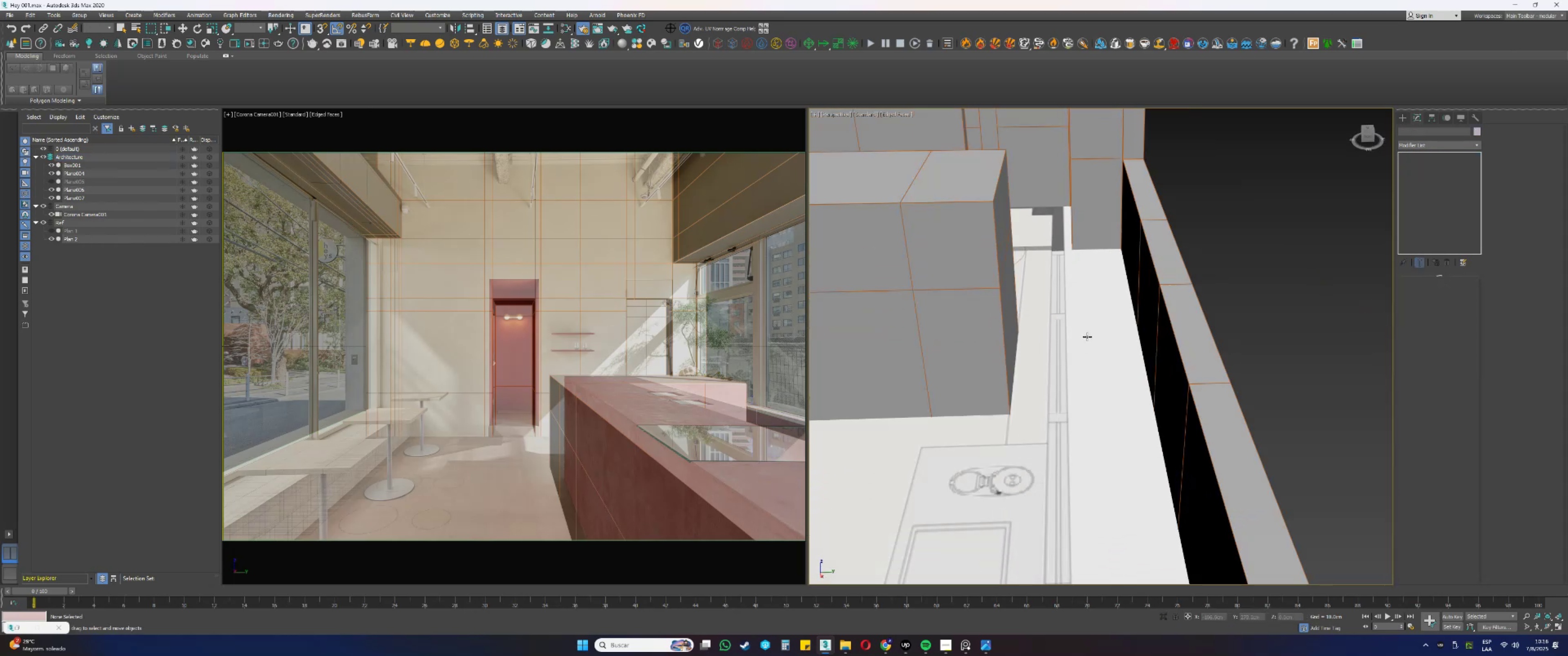 
hold_key(key=AltLeft, duration=1.13)
 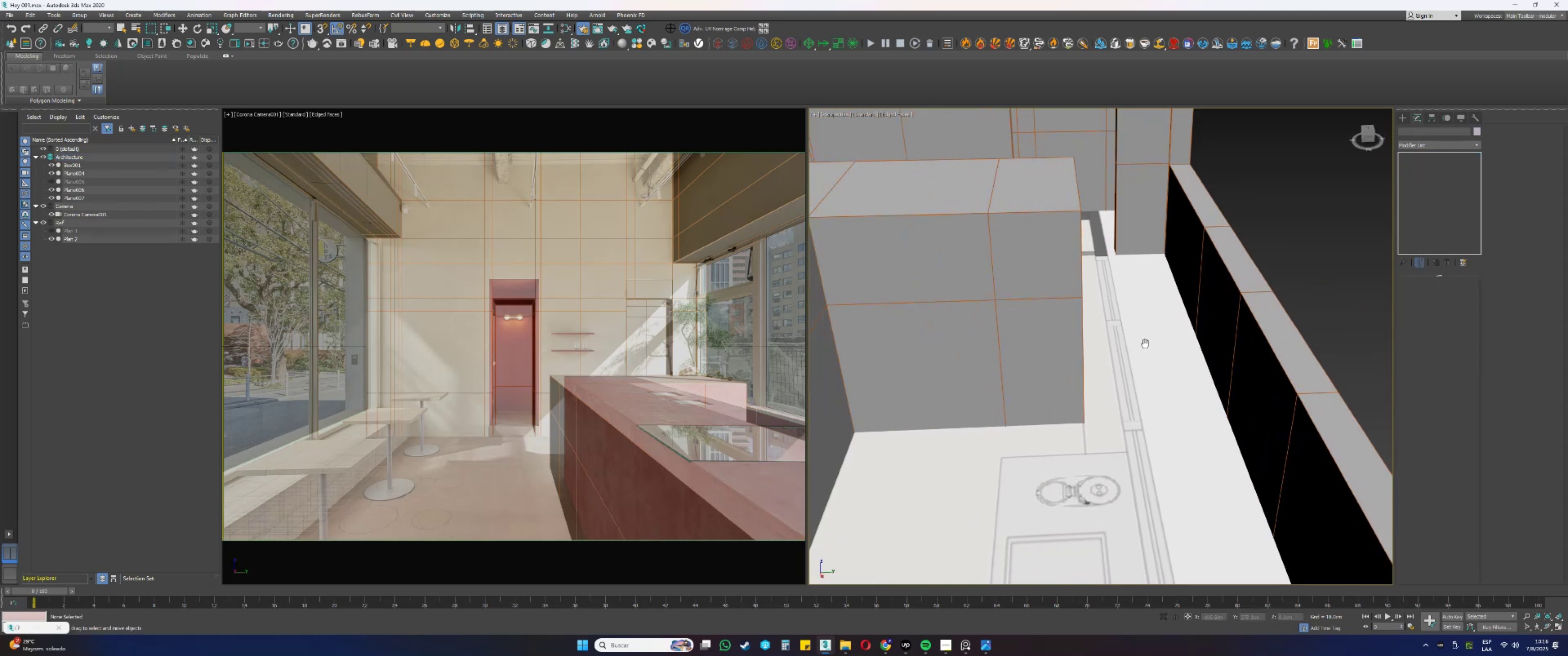 
hold_key(key=AltLeft, duration=0.56)
 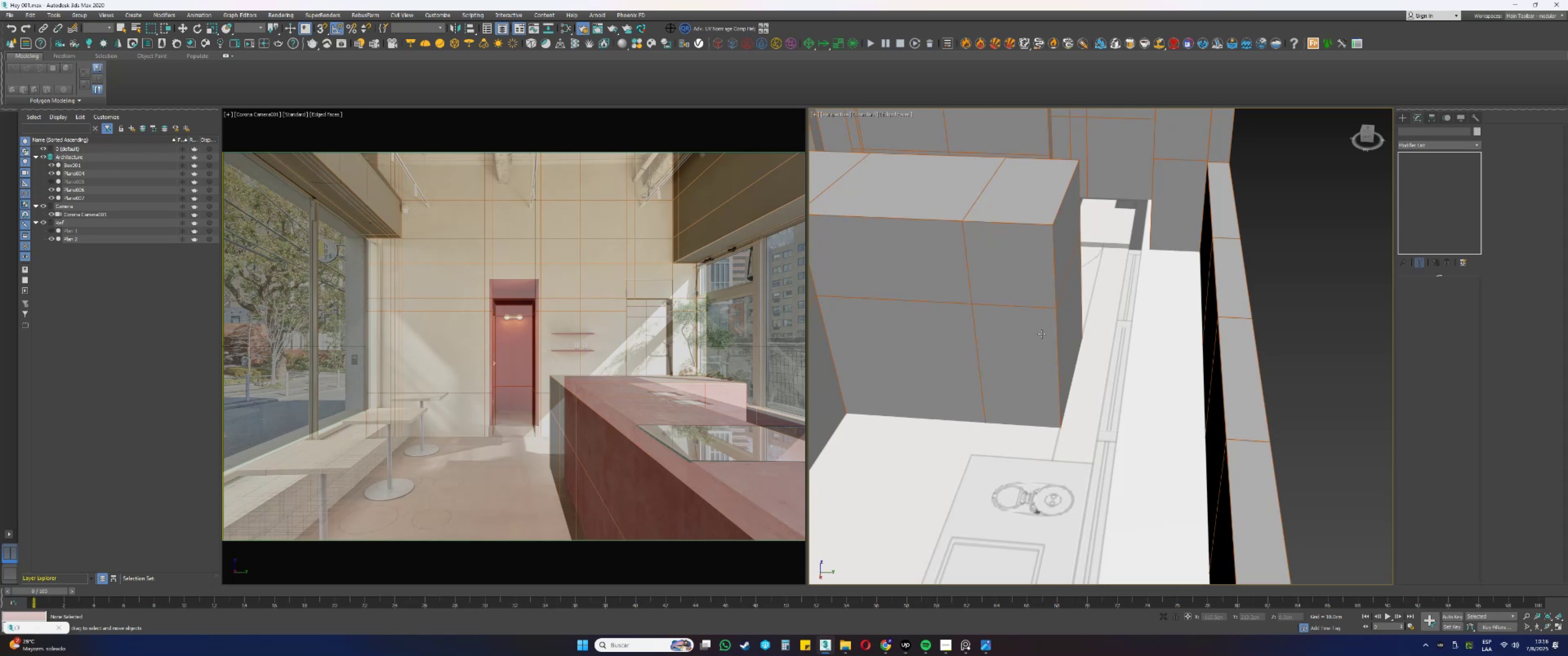 
hold_key(key=AltLeft, duration=0.45)
 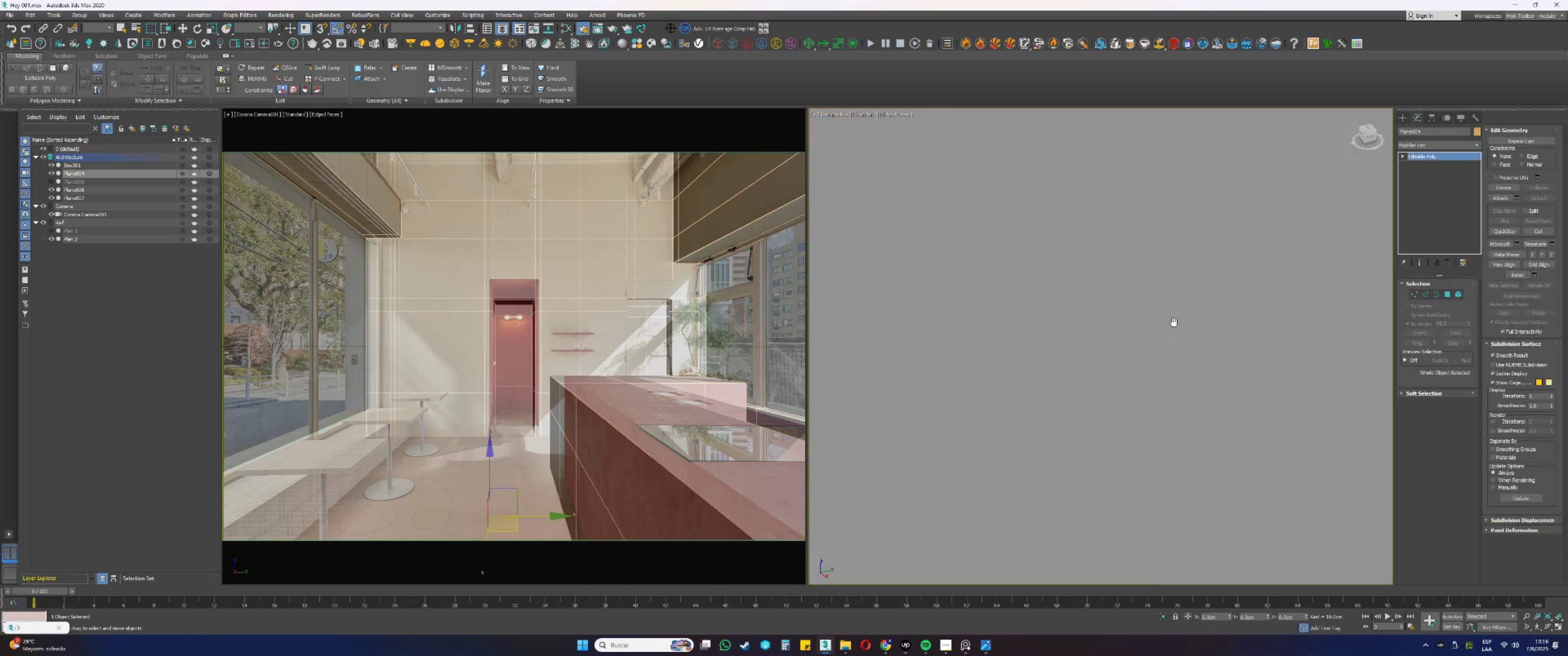 
hold_key(key=AltLeft, duration=0.37)
 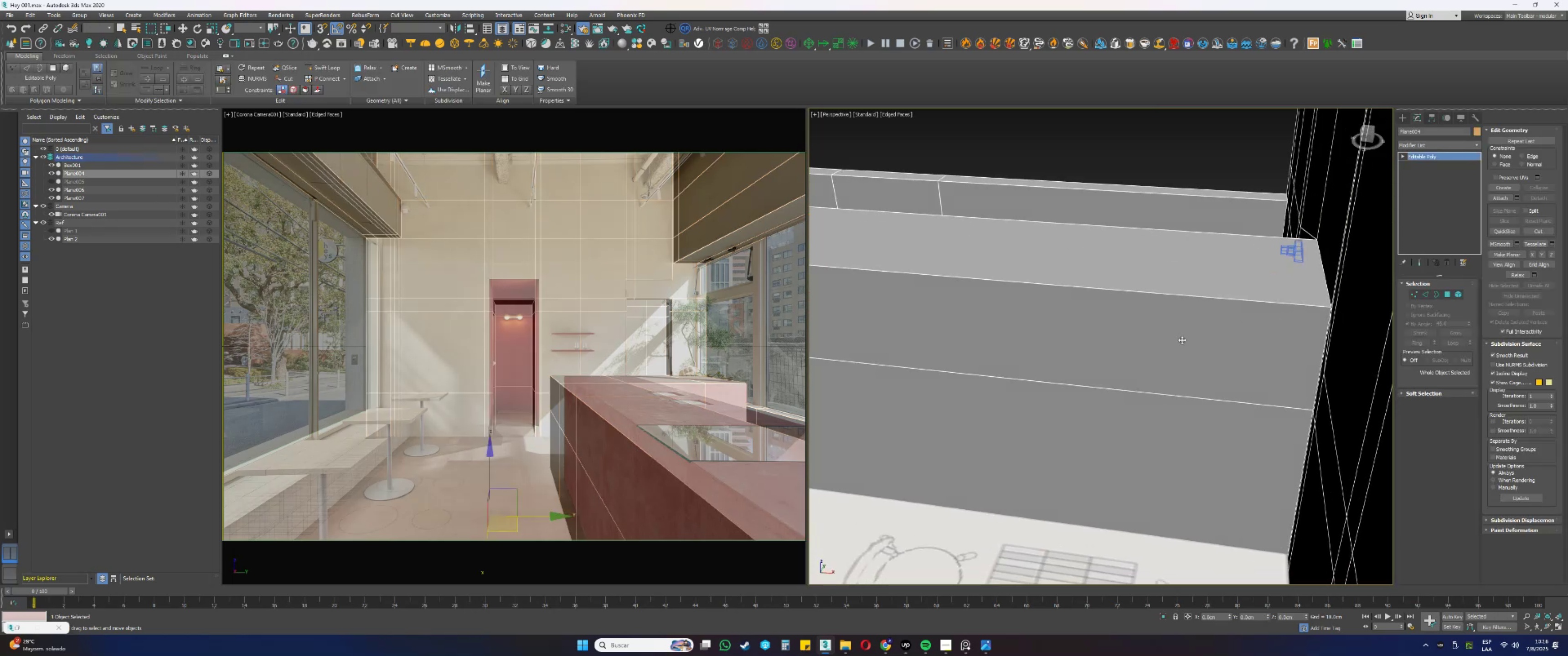 
scroll: coordinate [1114, 355], scroll_direction: down, amount: 2.0
 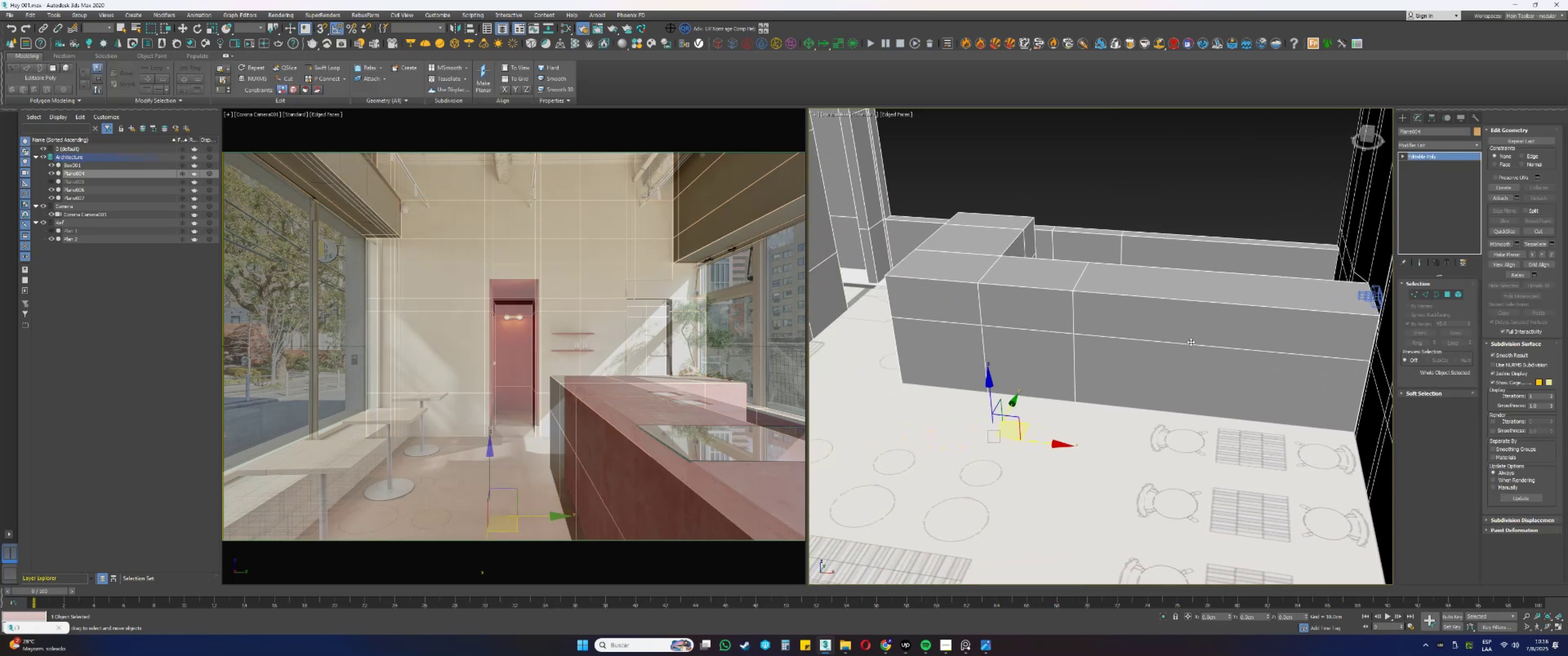 
key(4)
 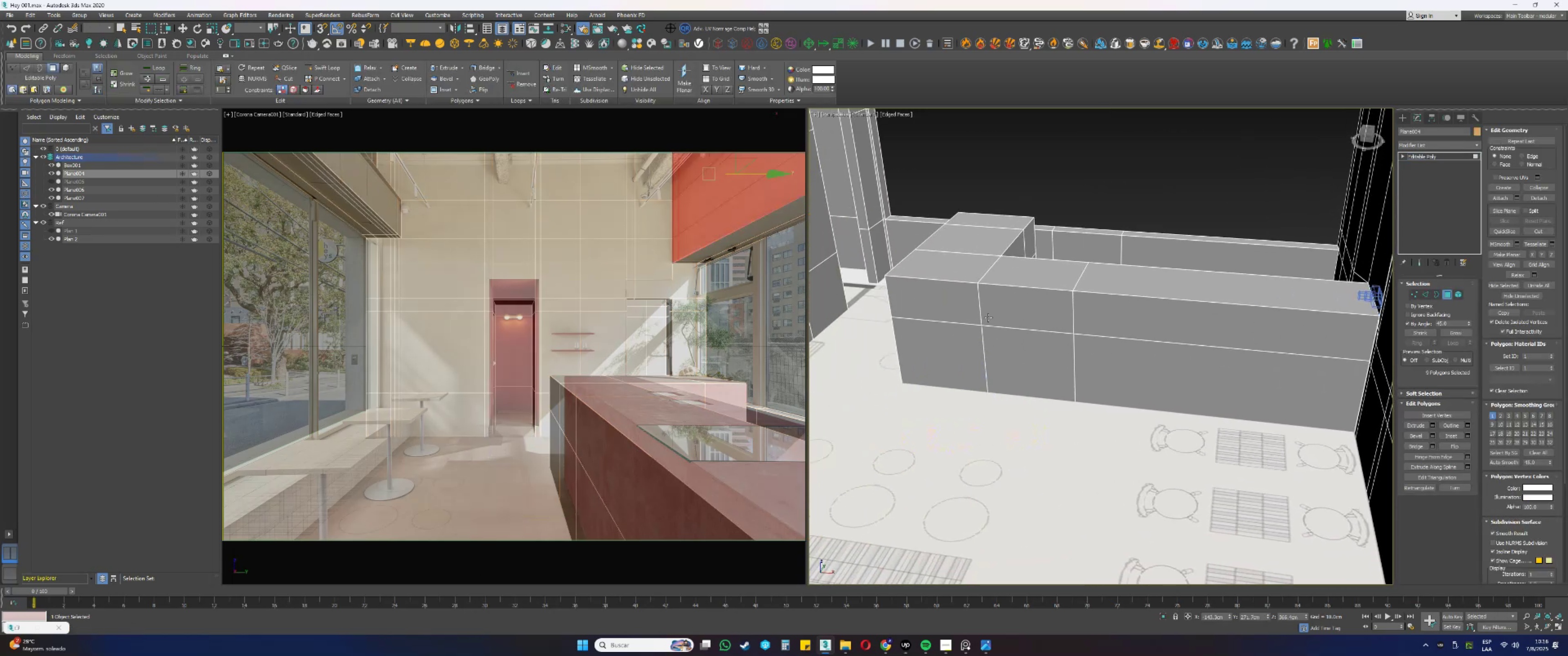 
left_click([982, 317])
 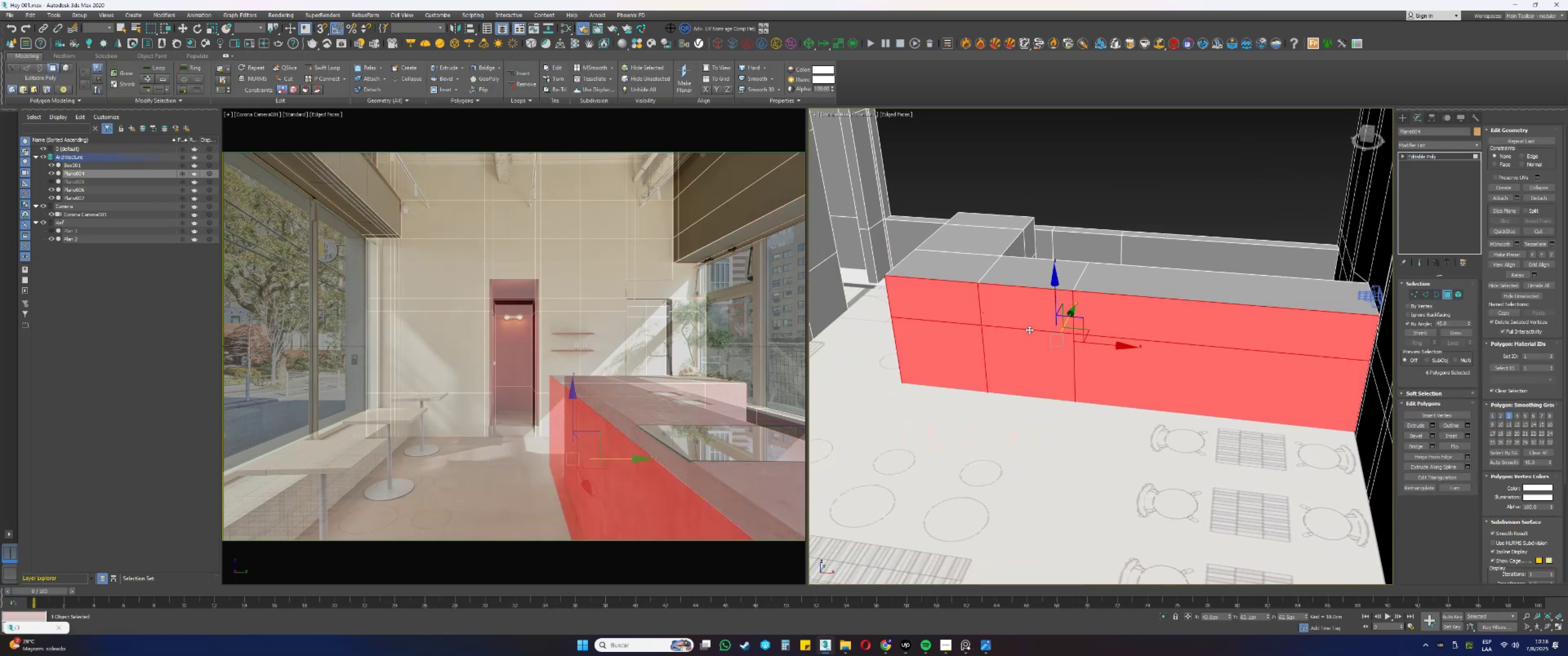 
type([F3][F3]tz[F3]1)
 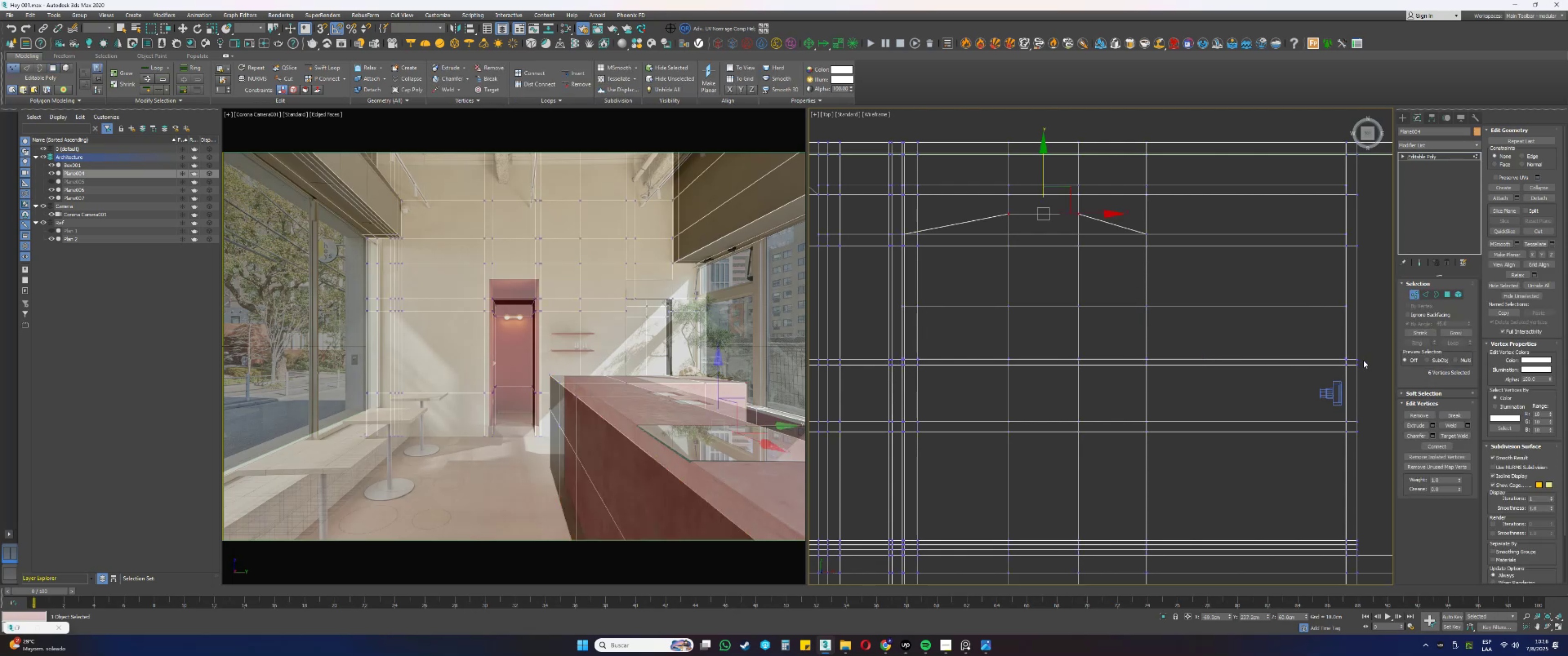 
hold_key(key=AltLeft, duration=0.79)
 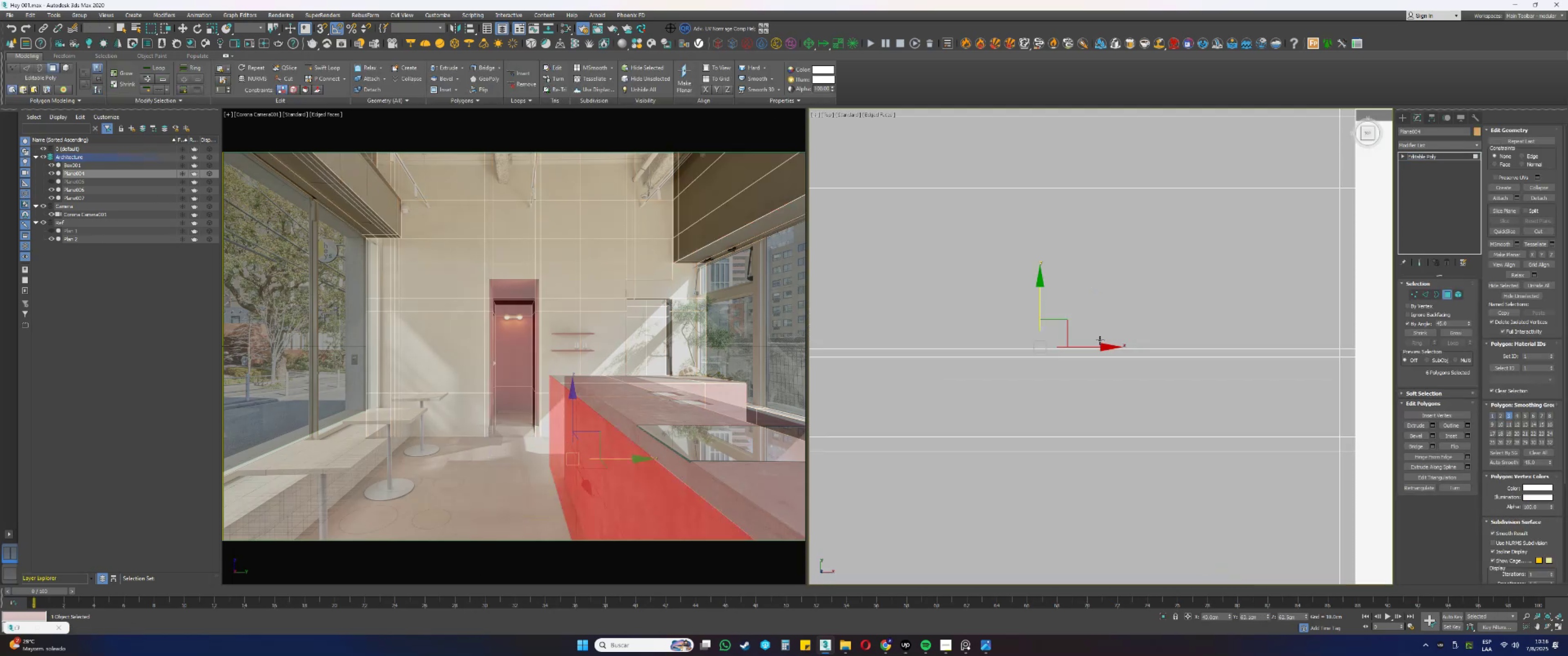 
scroll: coordinate [1216, 359], scroll_direction: down, amount: 1.0
 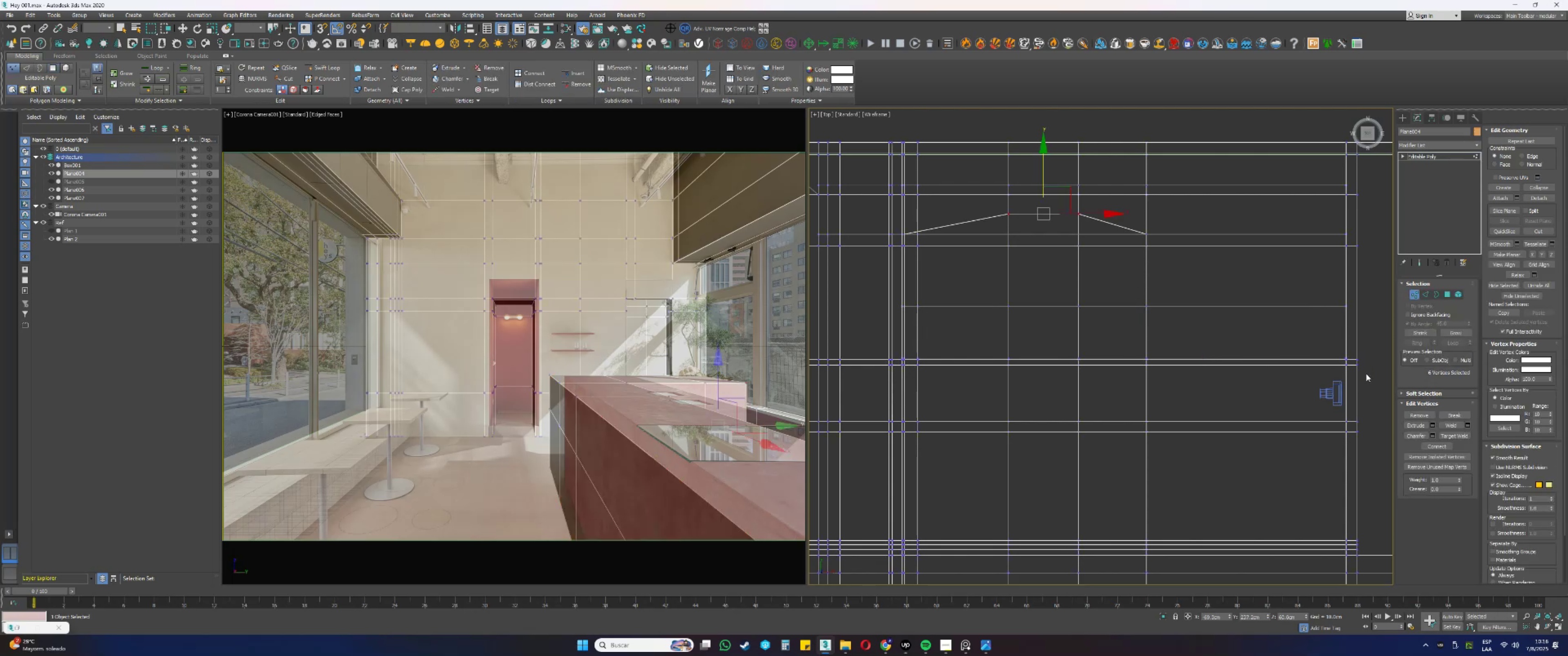 
left_click_drag(start_coordinate=[1366, 374], to_coordinate=[1218, 359])
 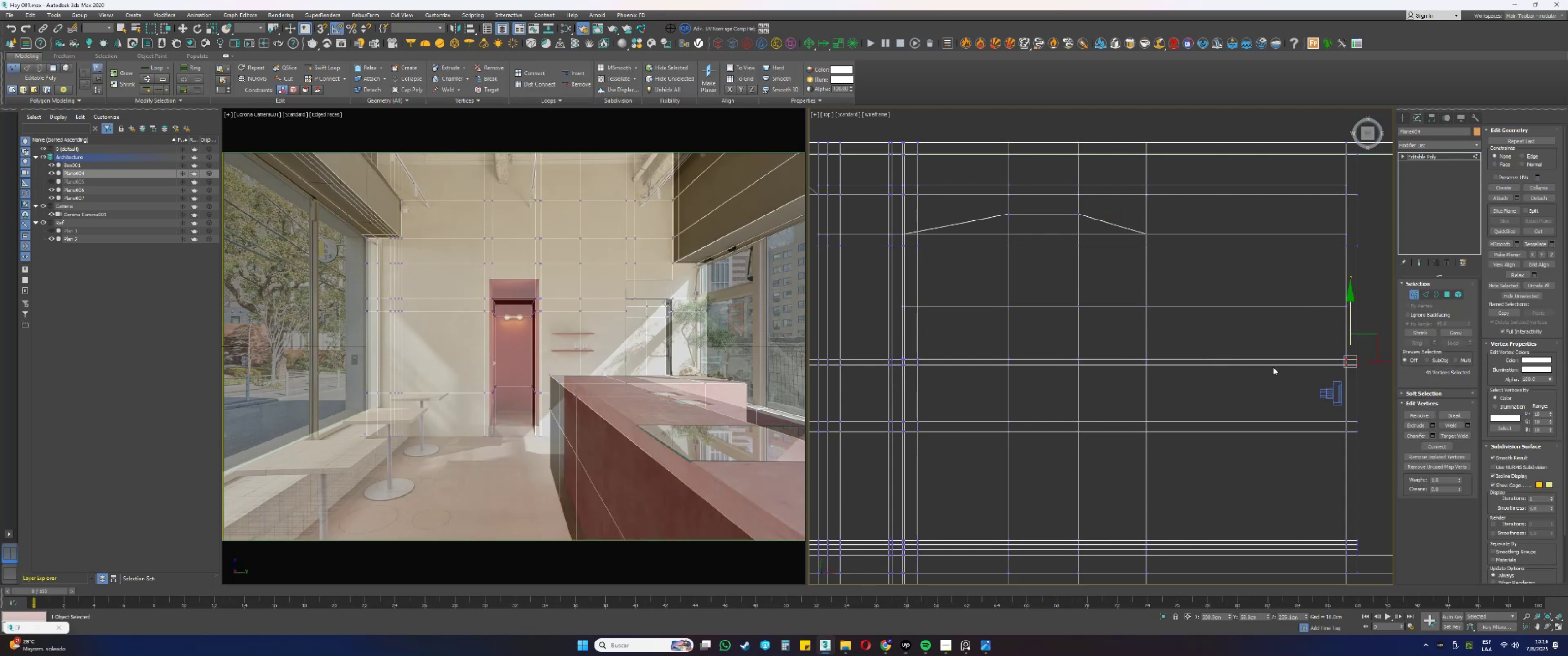 
scroll: coordinate [1323, 373], scroll_direction: down, amount: 1.0
 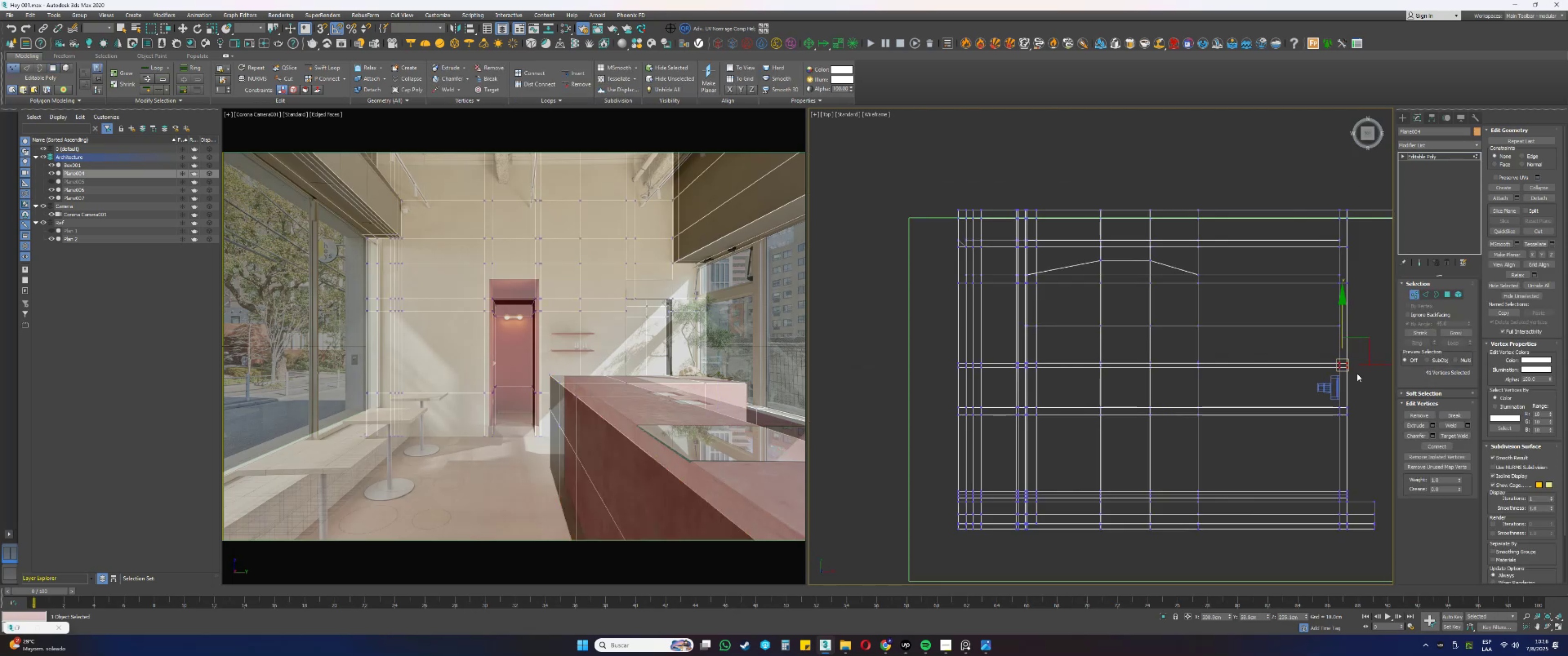 
left_click_drag(start_coordinate=[1369, 381], to_coordinate=[918, 352])
 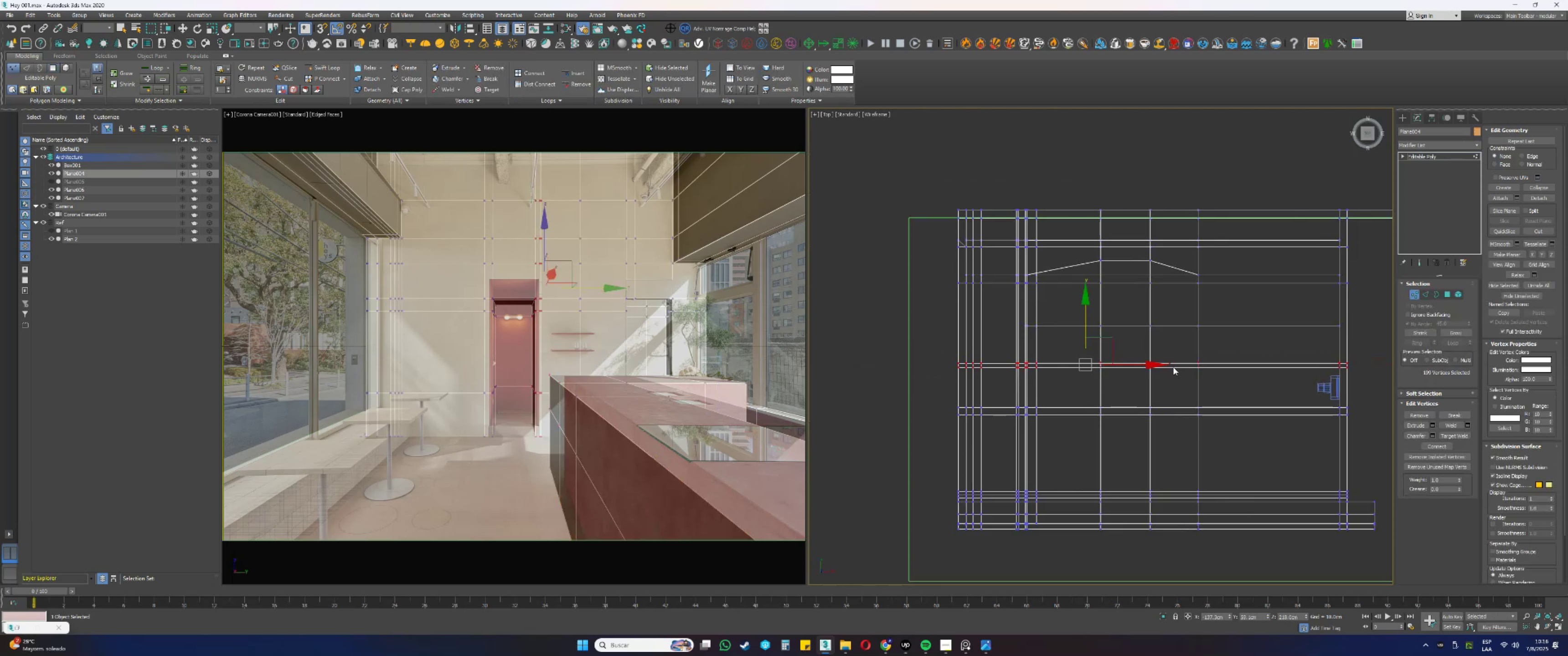 
scroll: coordinate [1102, 350], scroll_direction: up, amount: 2.0
 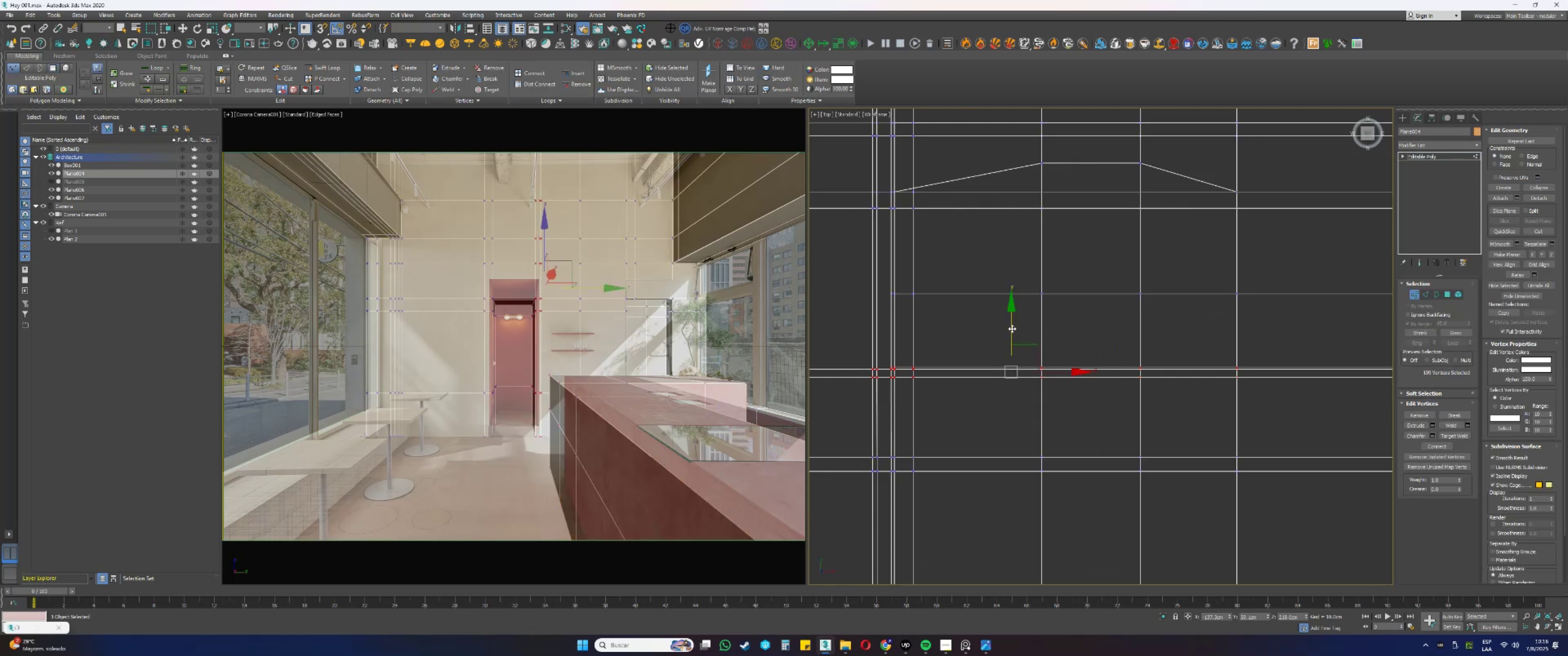 
left_click_drag(start_coordinate=[1011, 328], to_coordinate=[1004, 323])
 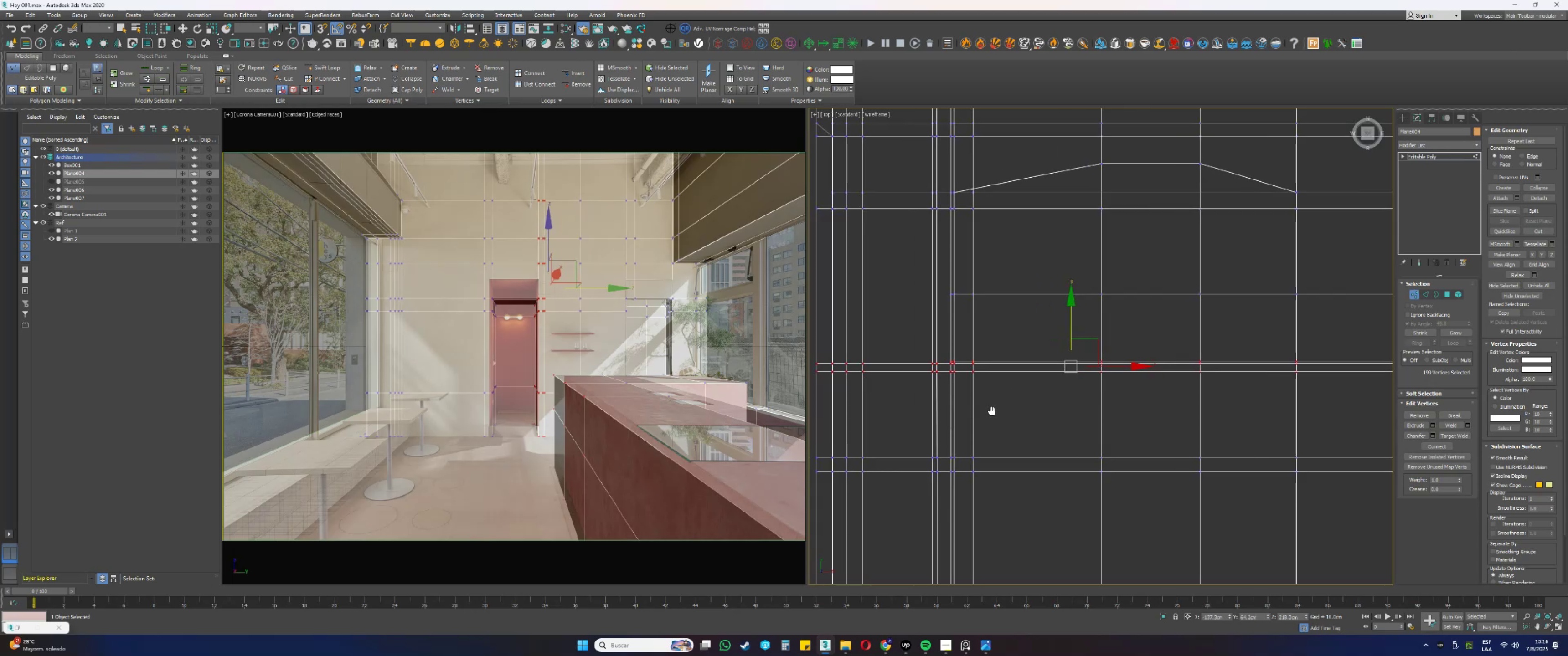 
key(Alt+AltLeft)
 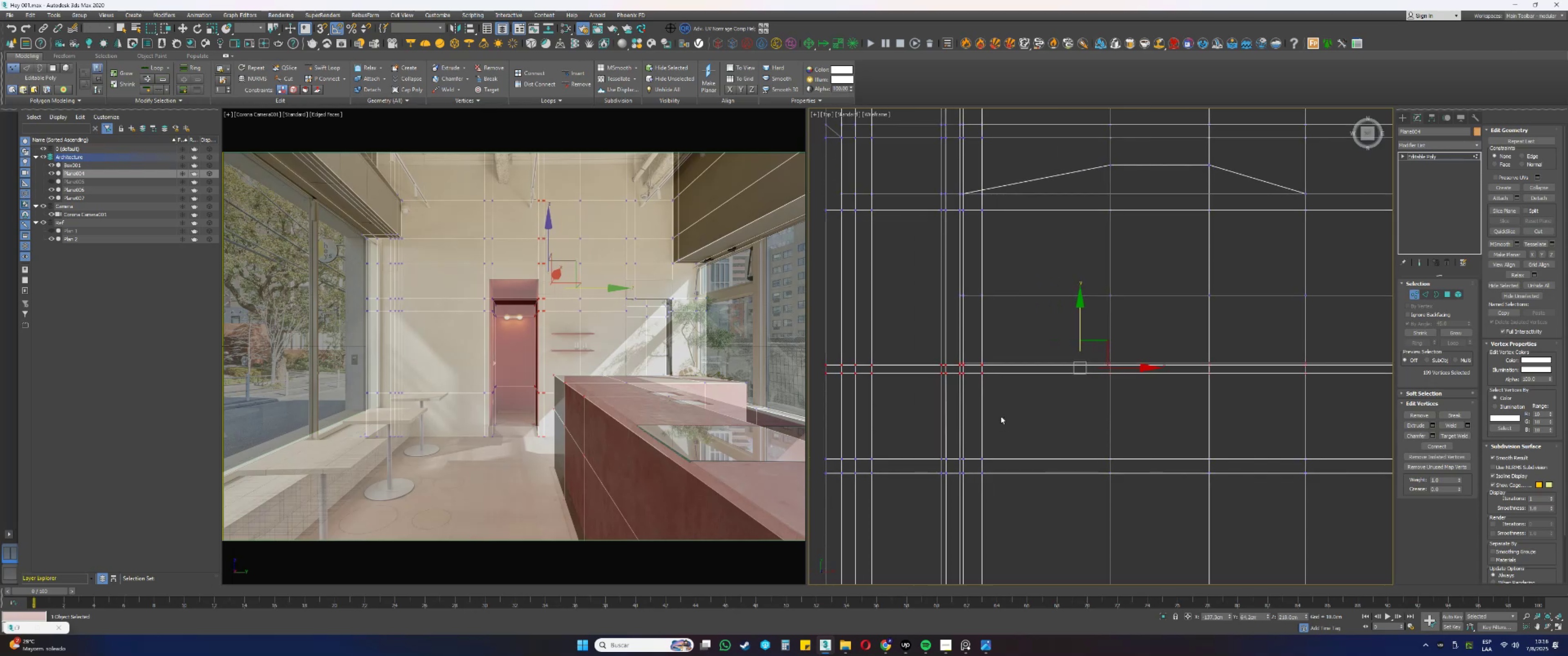 
scroll: coordinate [1000, 413], scroll_direction: down, amount: 1.0
 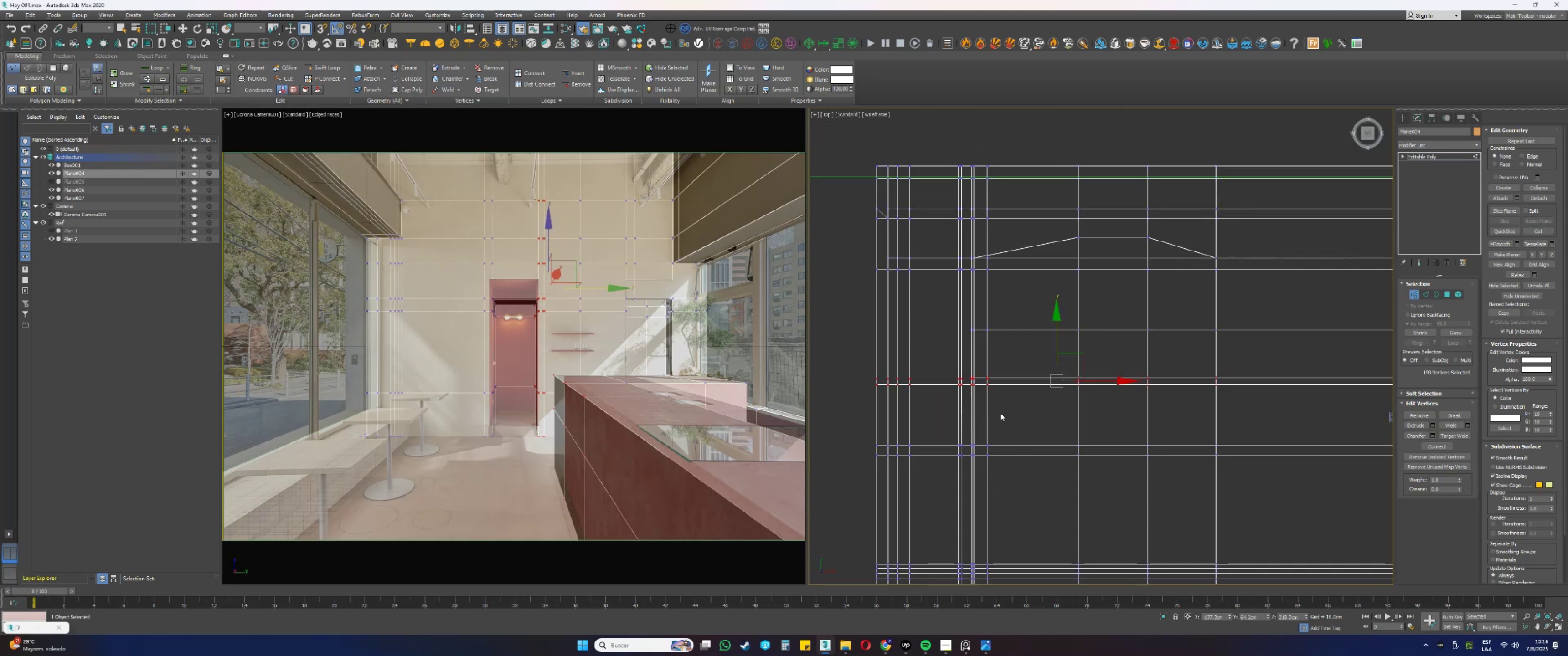 
hold_key(key=AltLeft, duration=0.52)
left_click_drag(start_coordinate=[1004, 419], to_coordinate=[833, 359])
 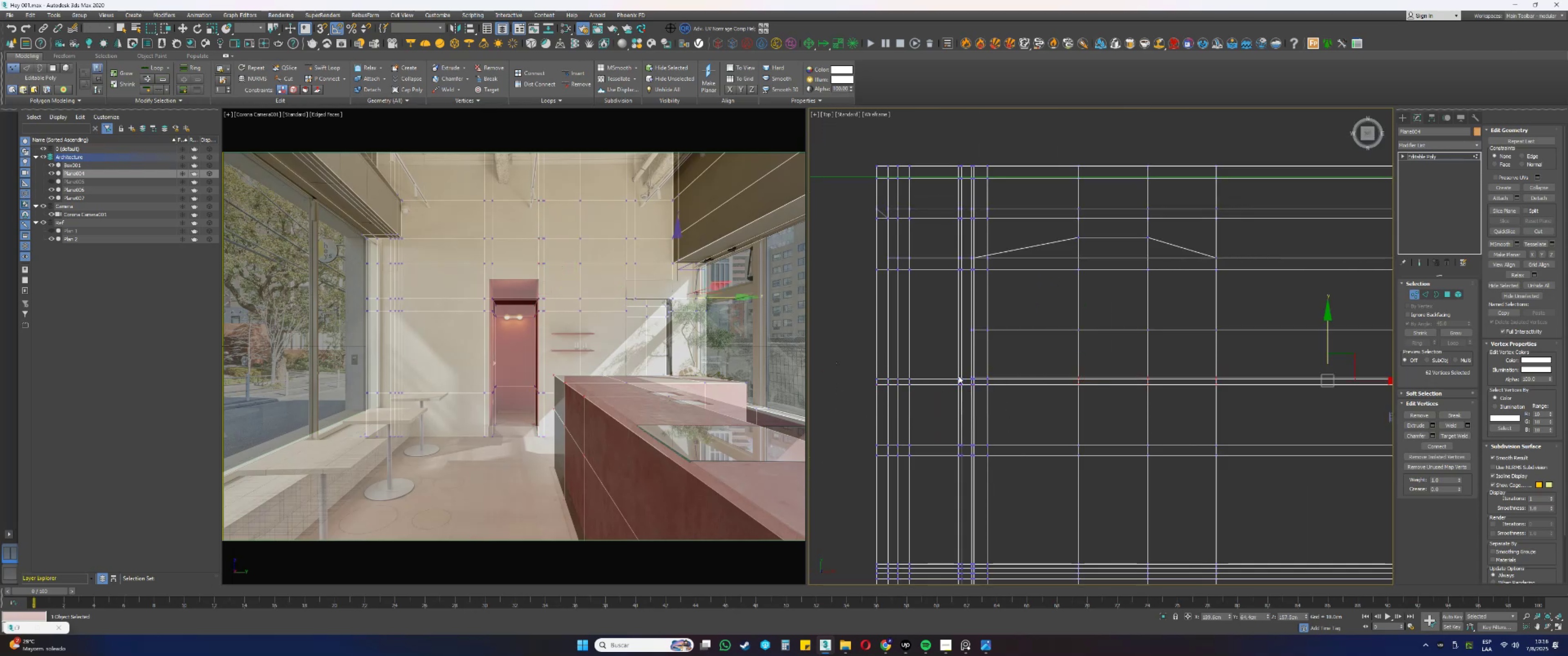 
scroll: coordinate [1116, 369], scroll_direction: up, amount: 1.0
 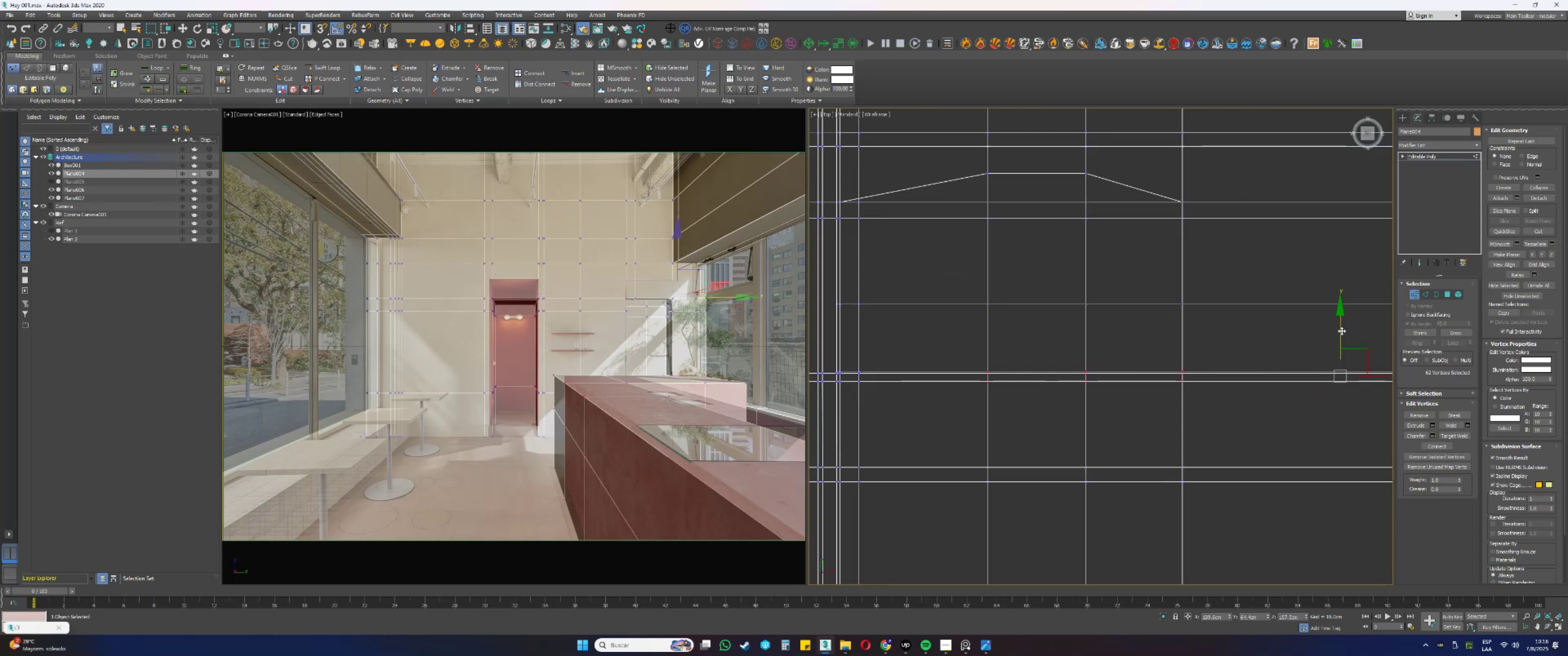 
left_click_drag(start_coordinate=[1340, 331], to_coordinate=[1318, 317])
 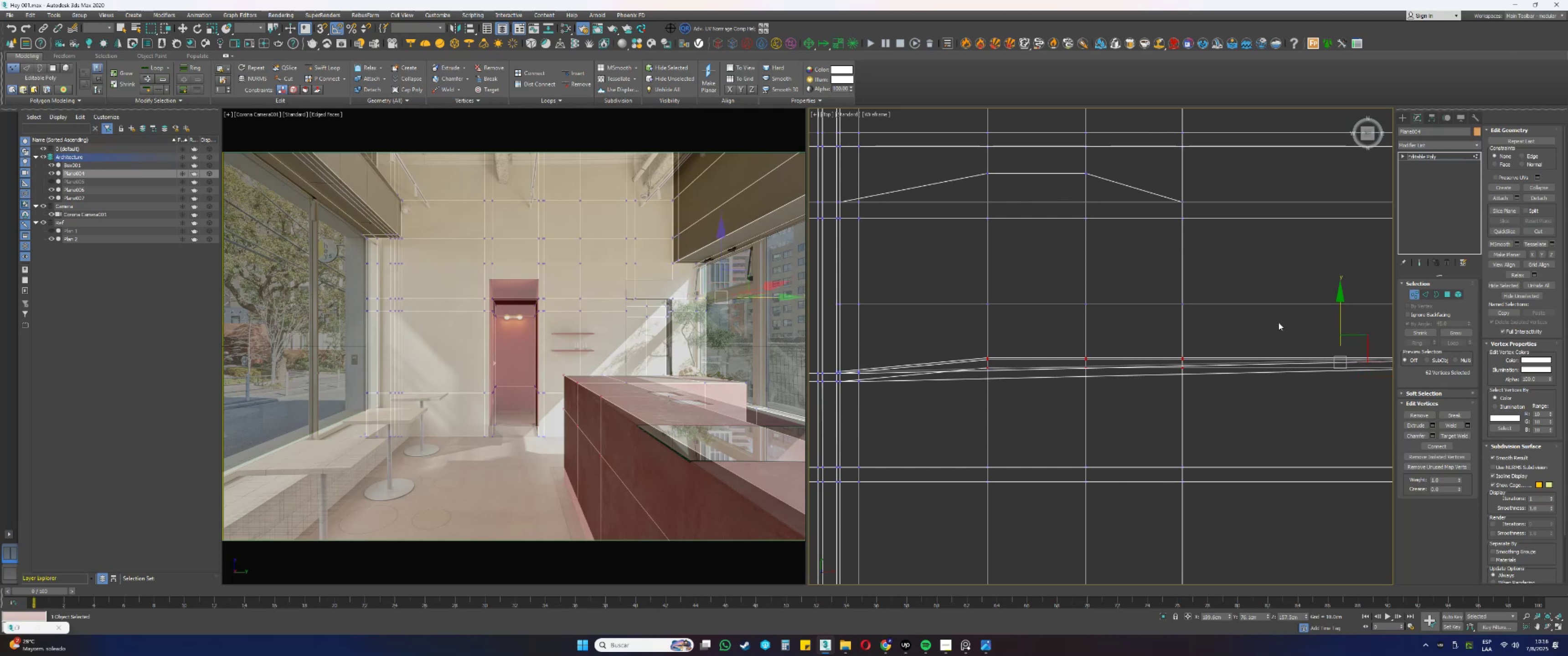 
scroll: coordinate [1193, 393], scroll_direction: down, amount: 2.0
 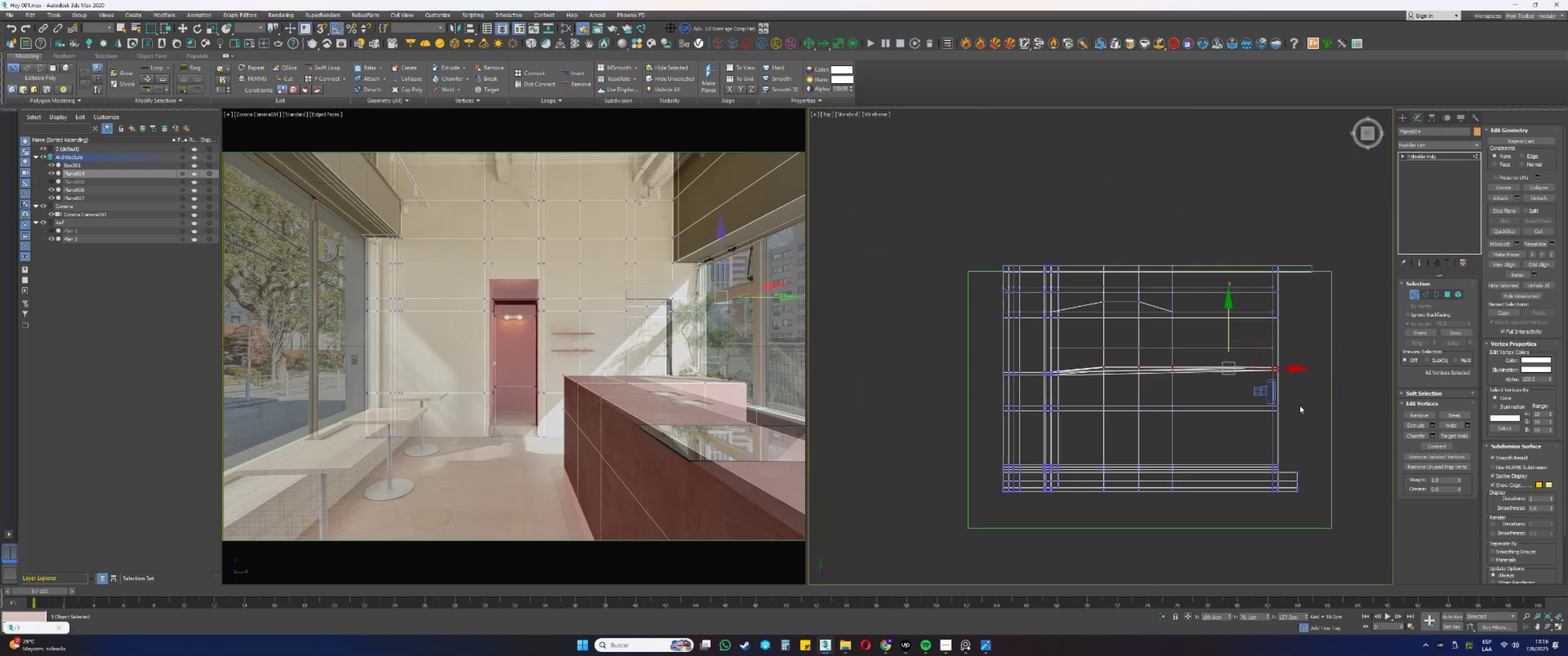 
left_click_drag(start_coordinate=[1300, 424], to_coordinate=[990, 392])
 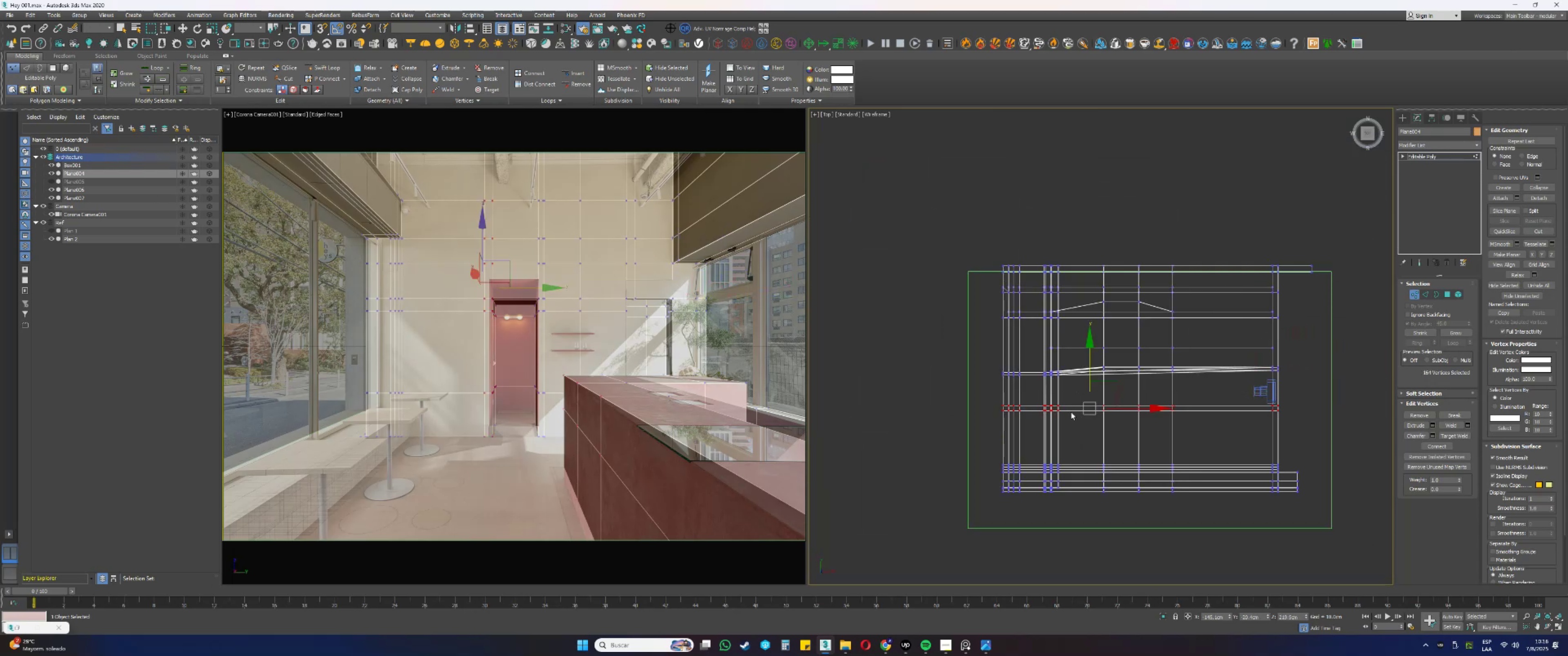 
scroll: coordinate [1093, 380], scroll_direction: up, amount: 3.0
 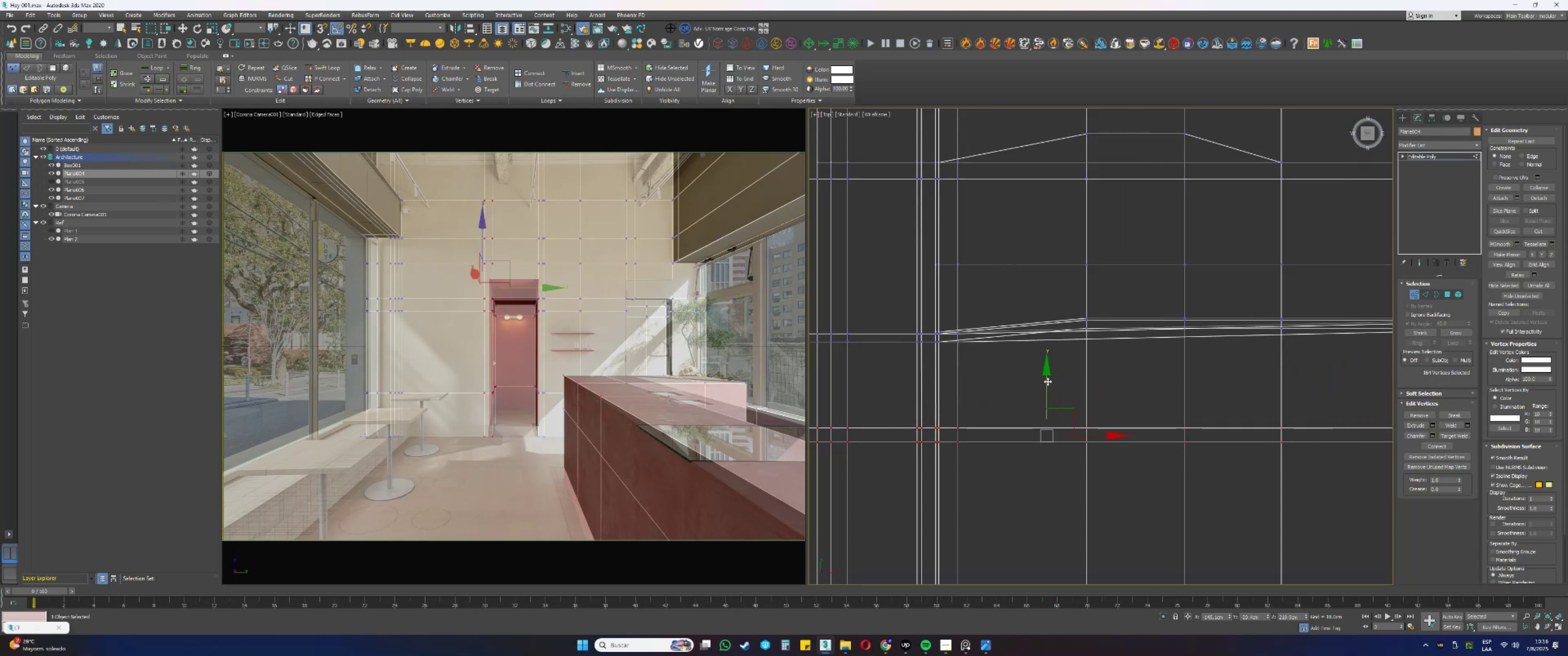 
left_click_drag(start_coordinate=[1047, 381], to_coordinate=[1042, 373])
 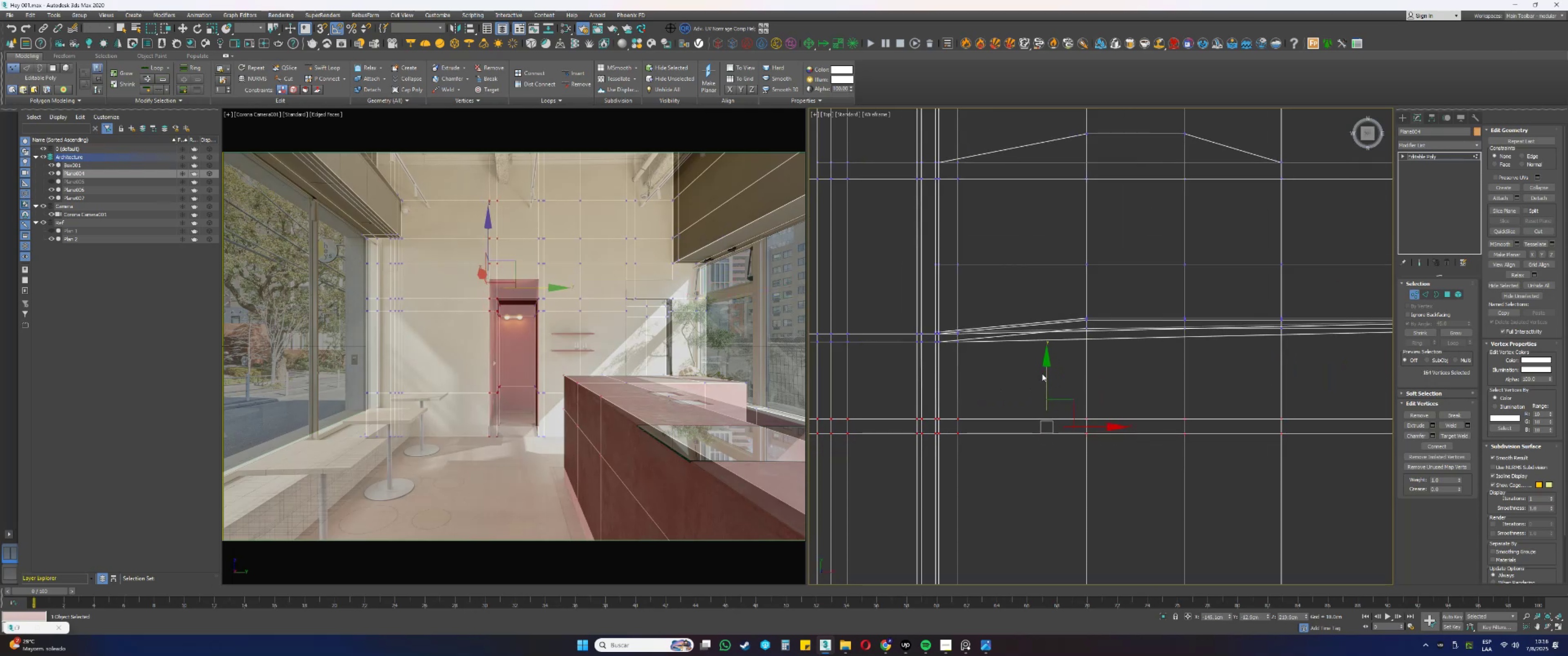 
scroll: coordinate [1043, 374], scroll_direction: down, amount: 2.0
 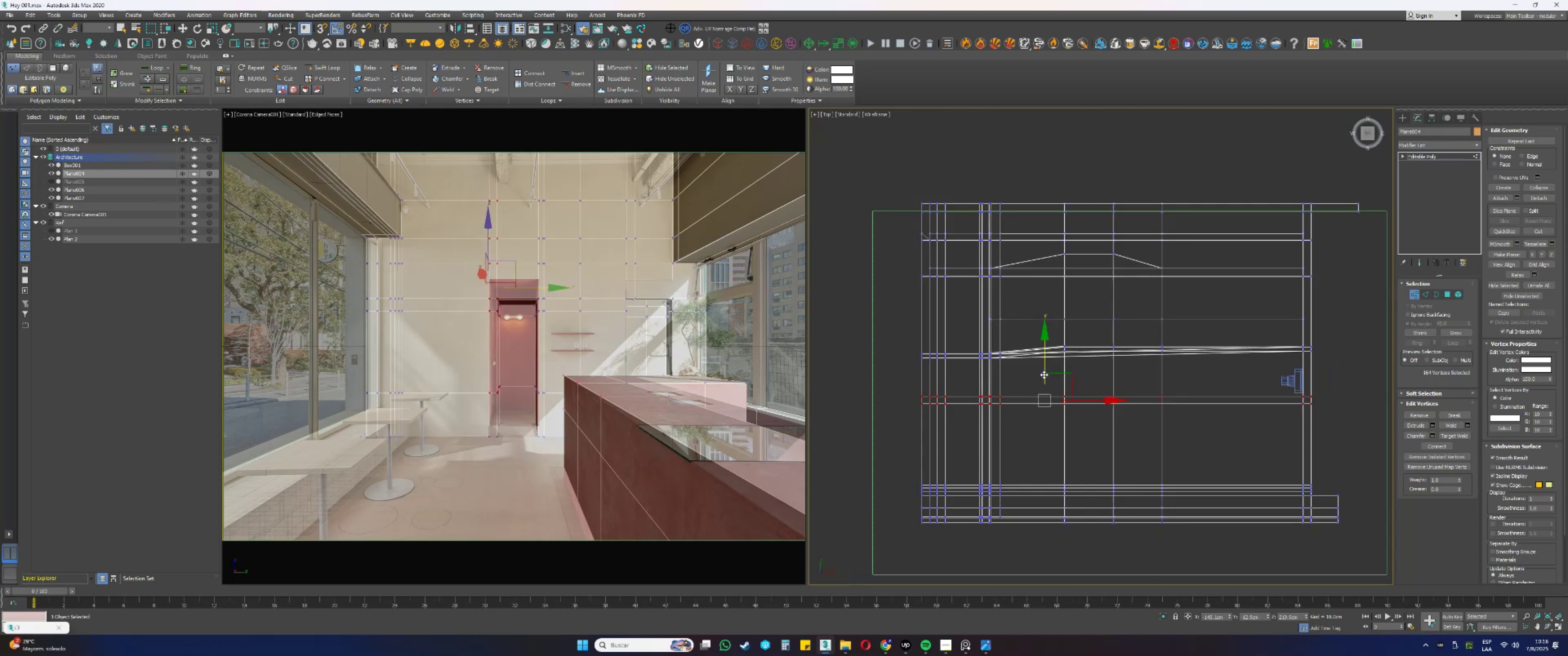 
hold_key(key=AltLeft, duration=0.43)
 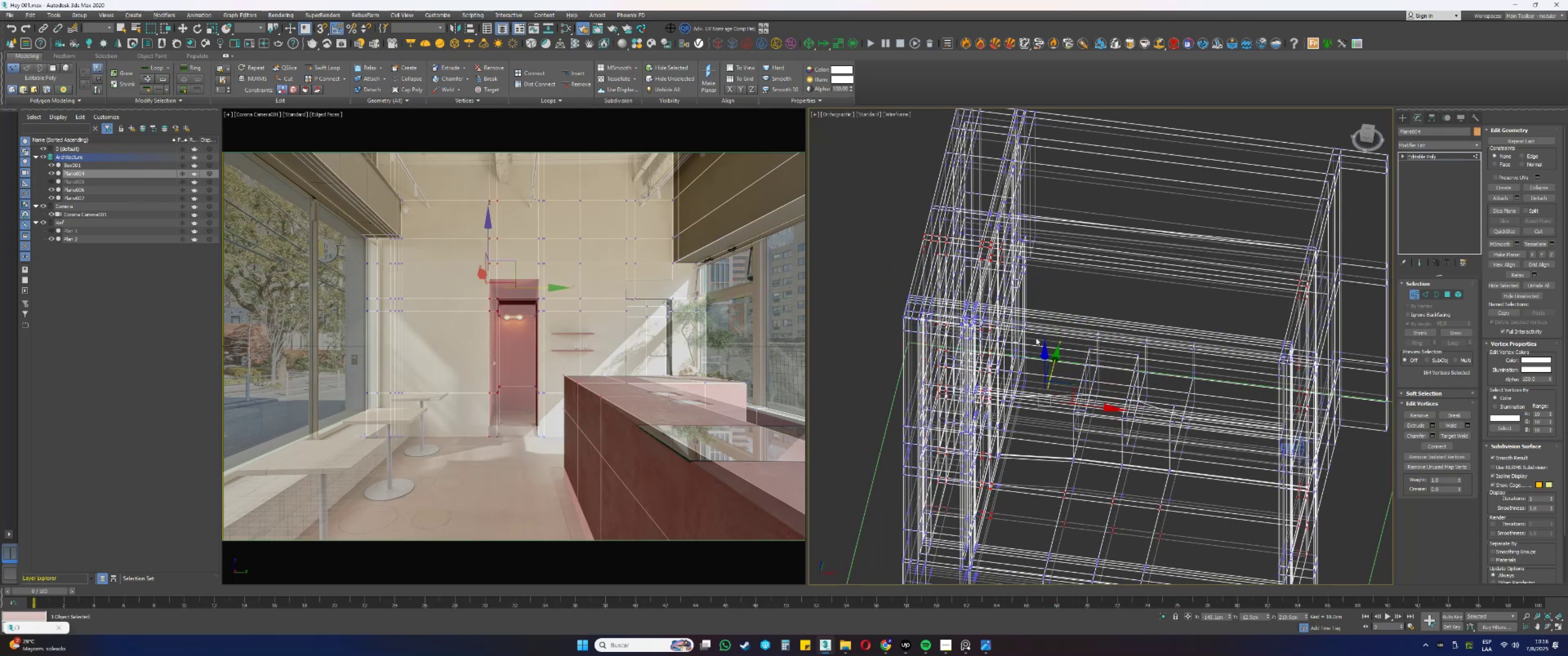 
type(fz)
 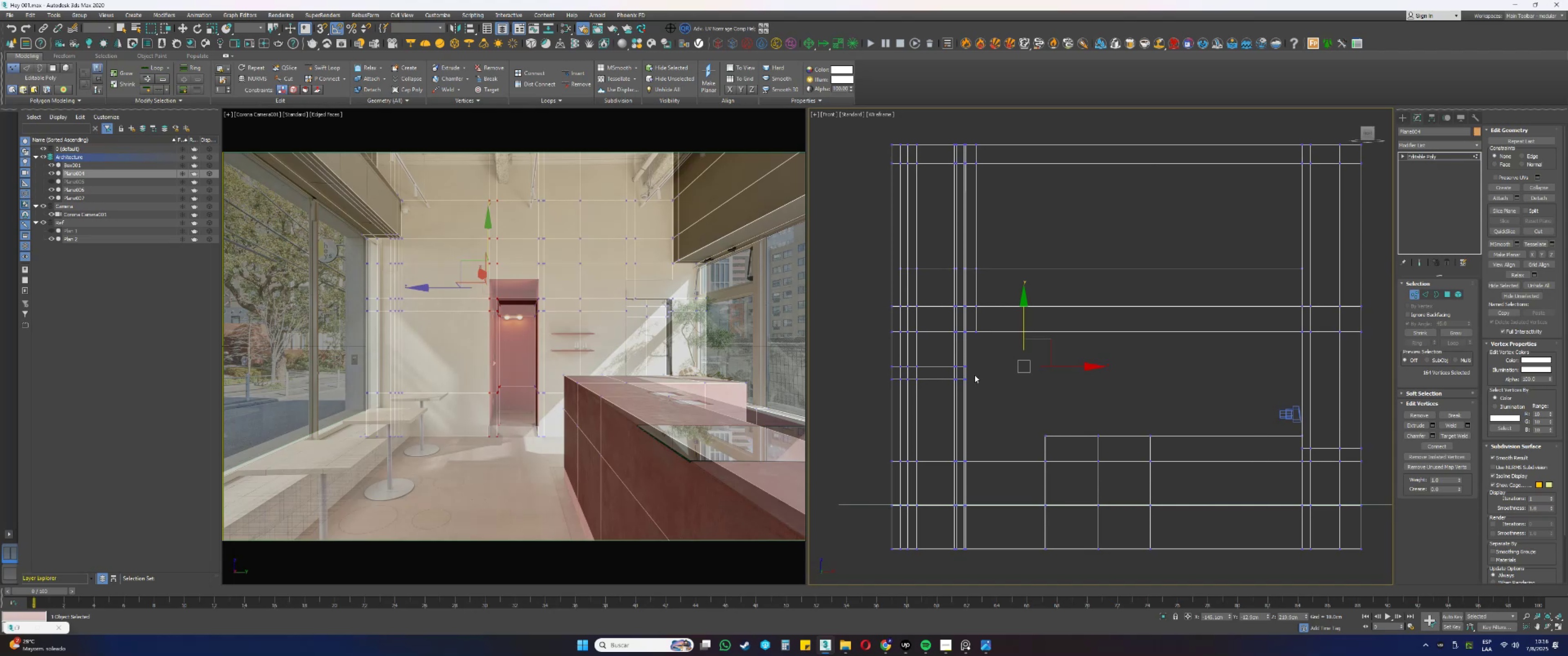 
left_click_drag(start_coordinate=[989, 396], to_coordinate=[869, 360])
 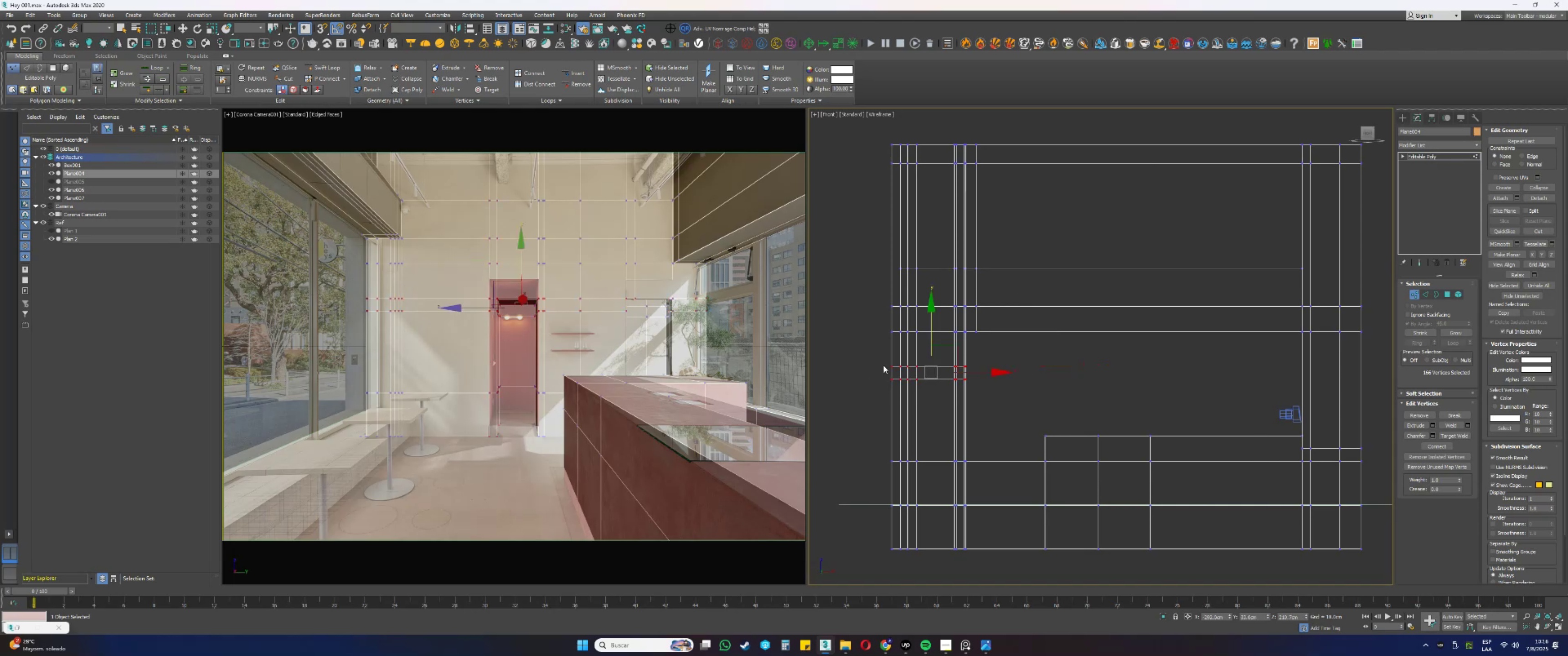 
key(Alt+AltLeft)
 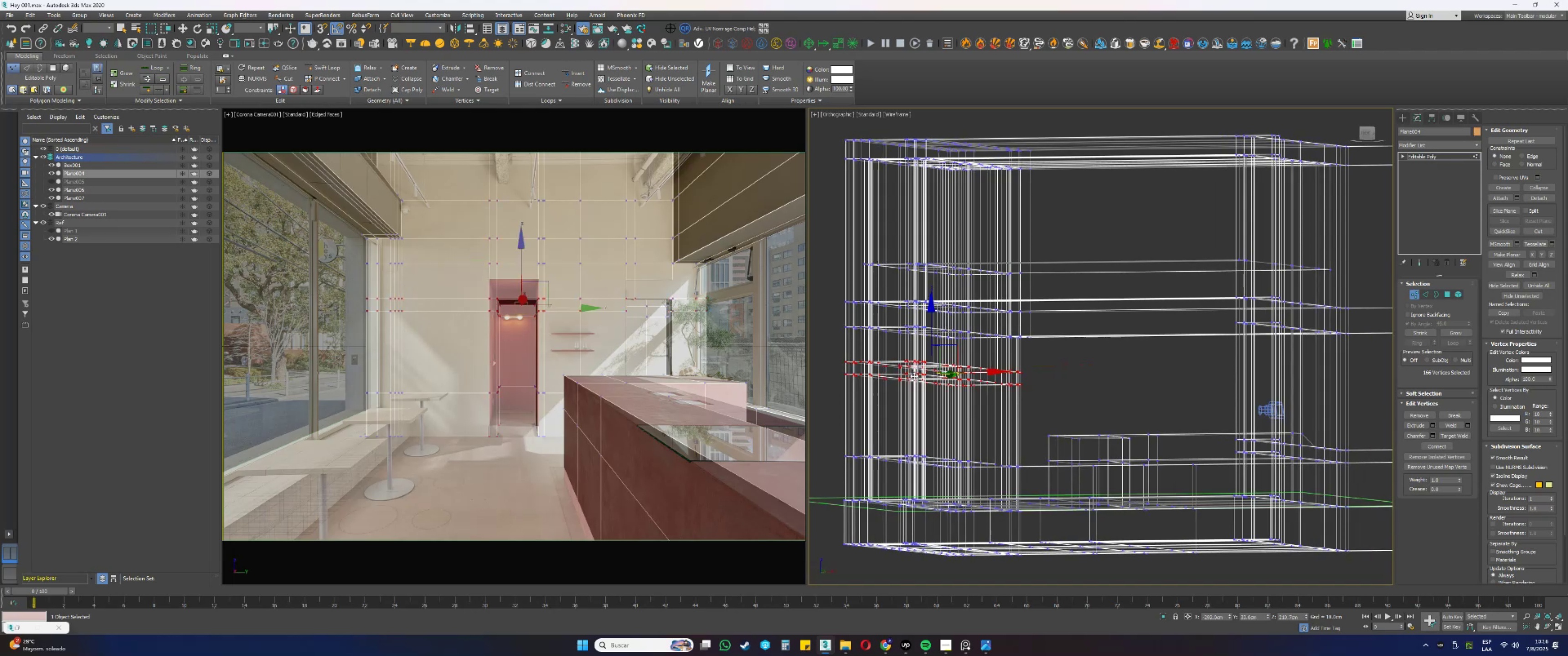 
key(F3)
 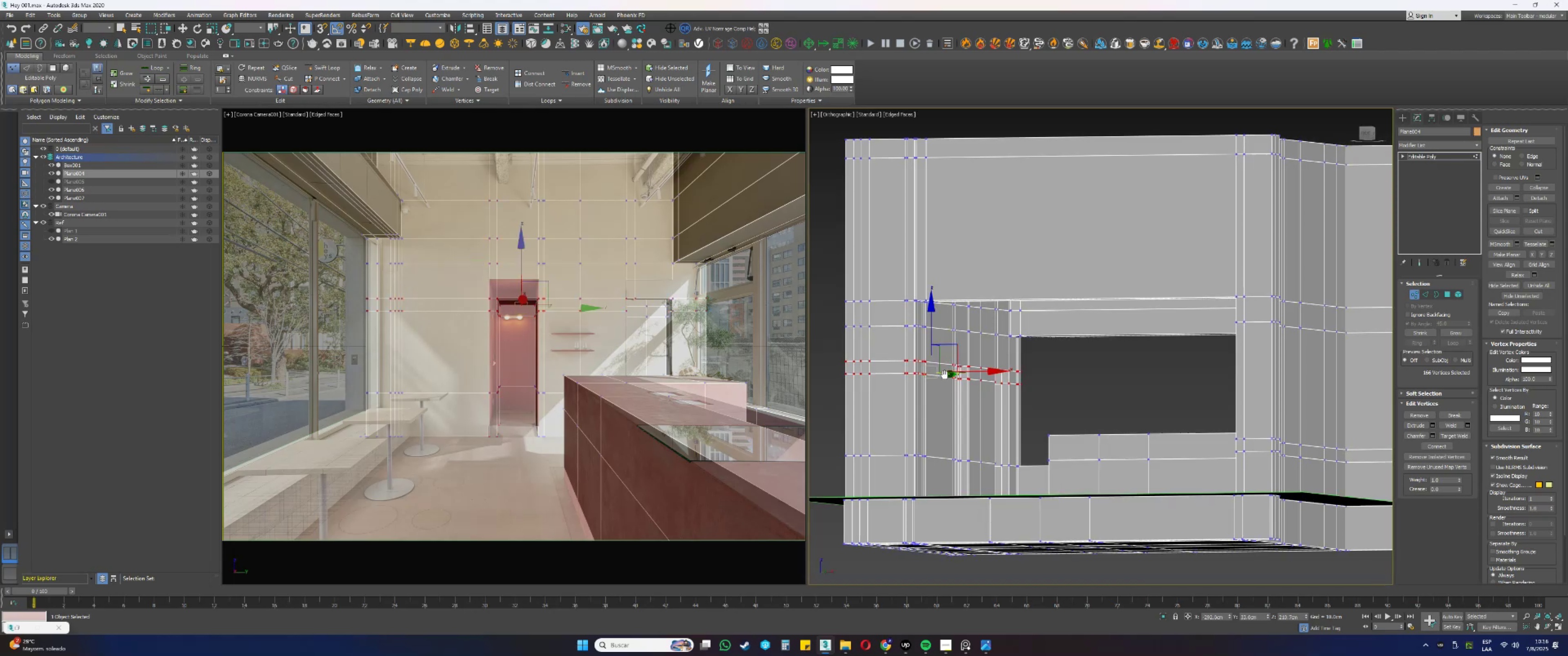 
key(Alt+AltLeft)
 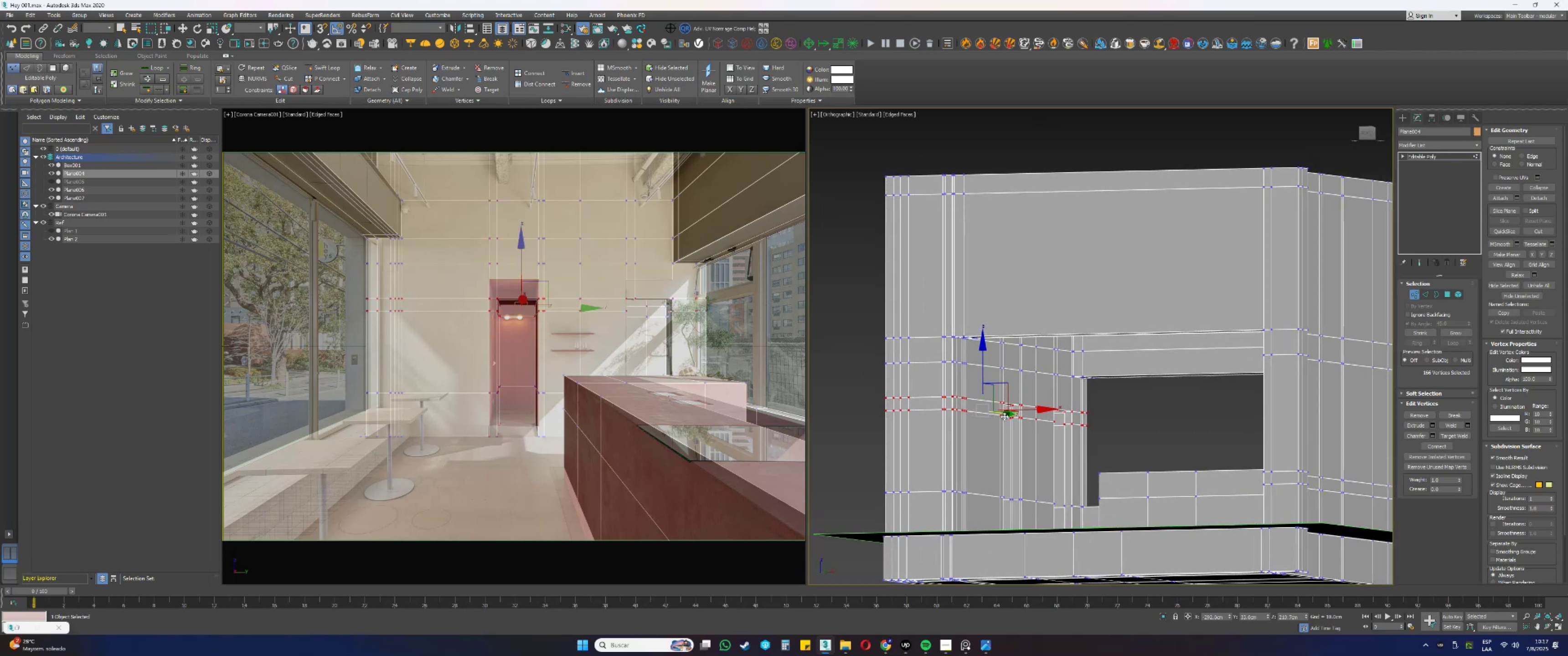 
hold_key(key=AltLeft, duration=0.31)
 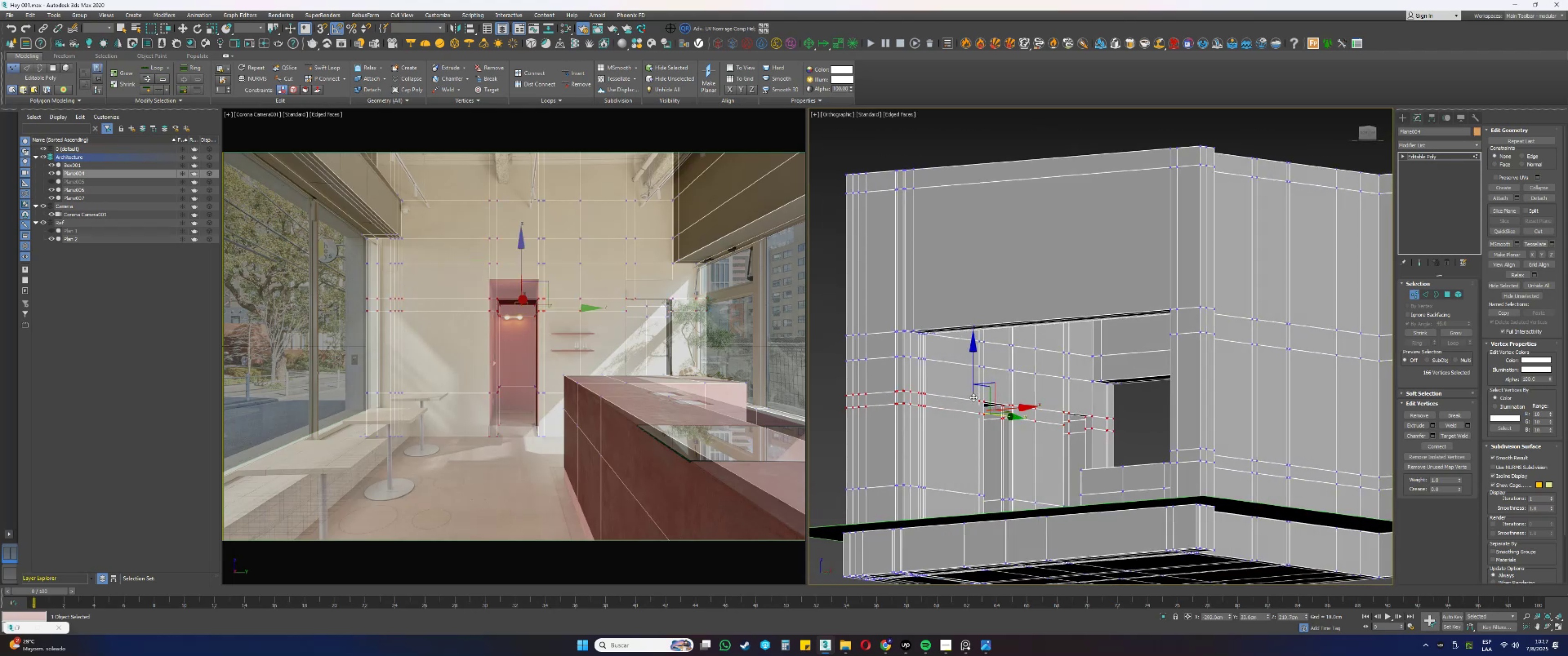 
scroll: coordinate [973, 385], scroll_direction: up, amount: 2.0
 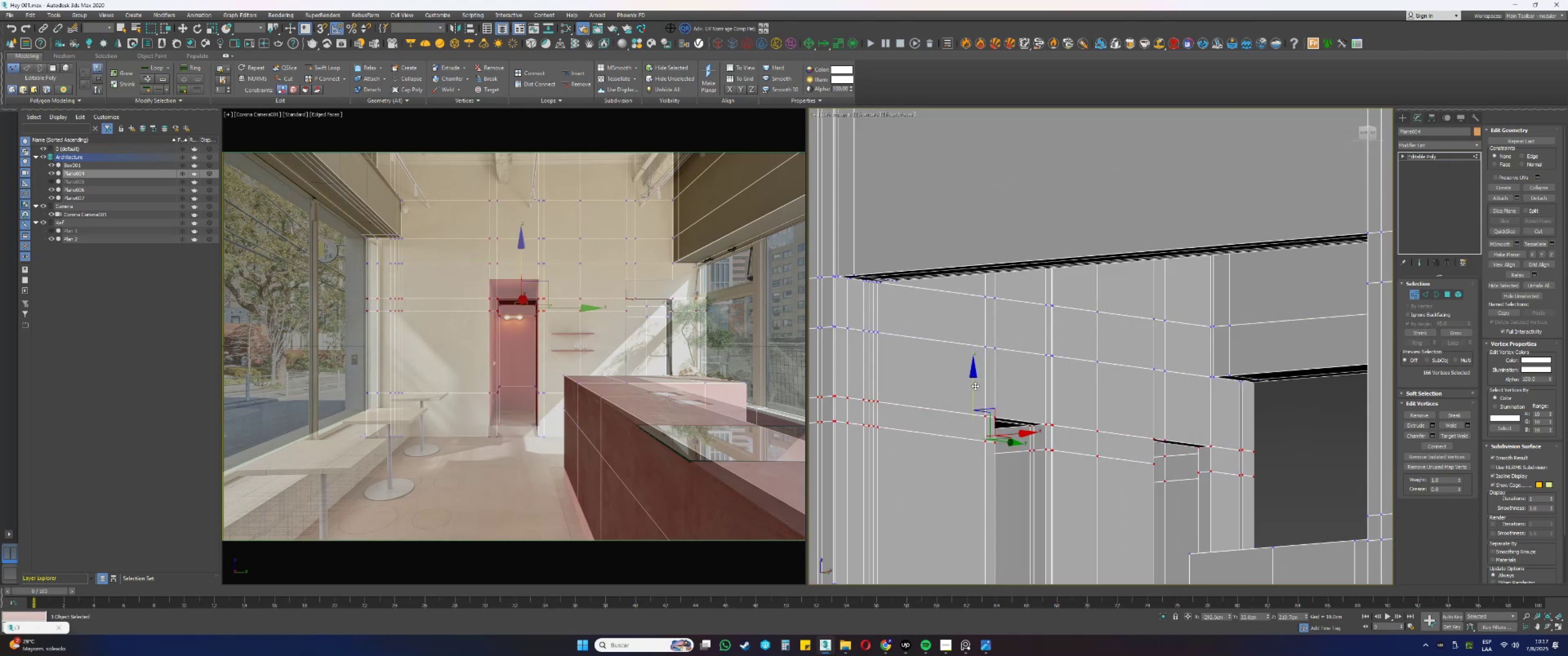 
left_click_drag(start_coordinate=[975, 386], to_coordinate=[958, 349])
 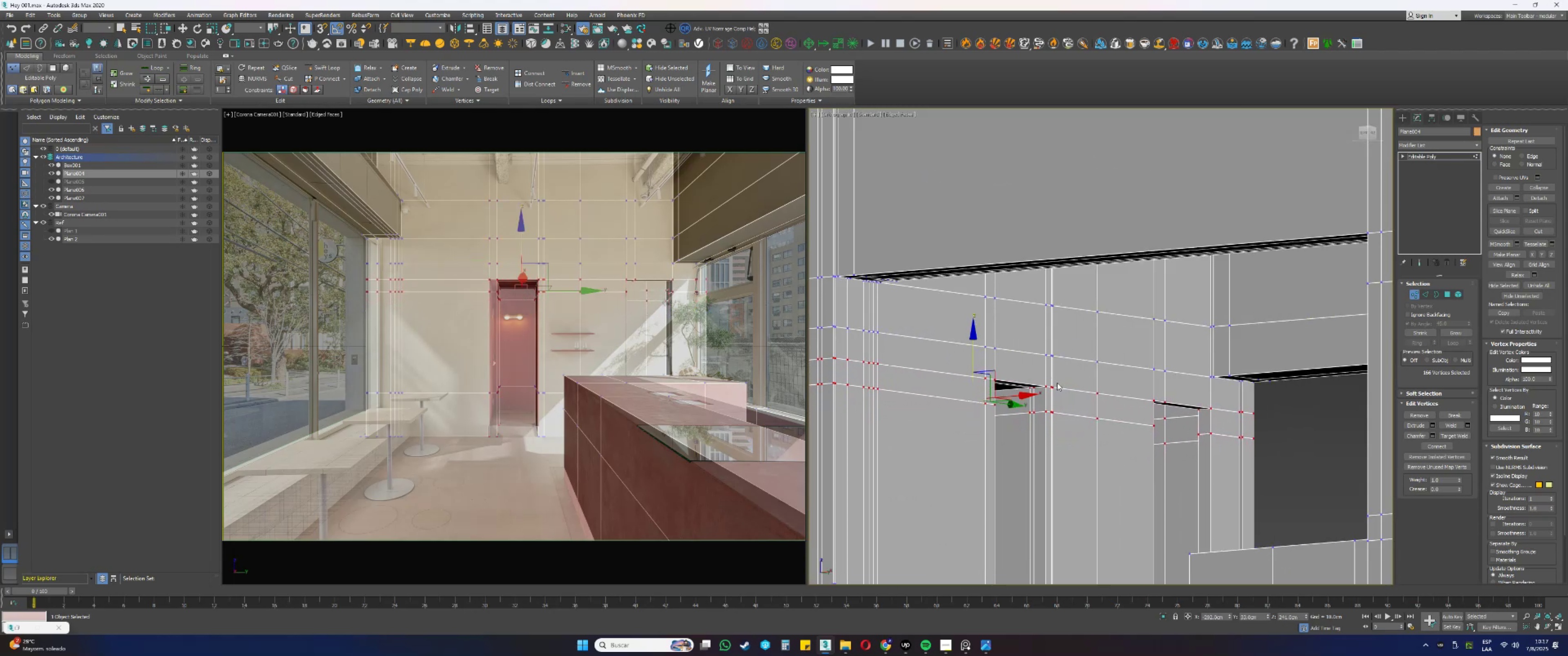 
left_click([1052, 388])
 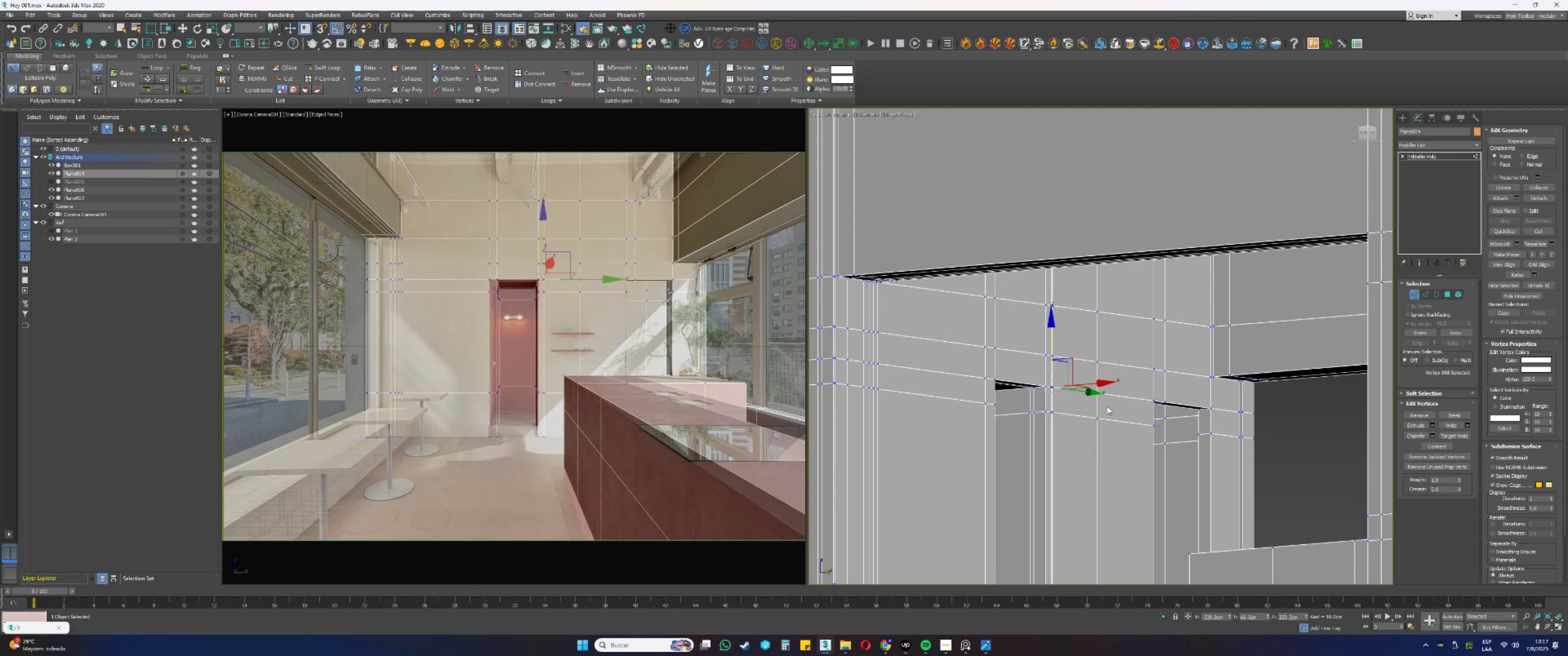 
type(fz[F3][F3])
 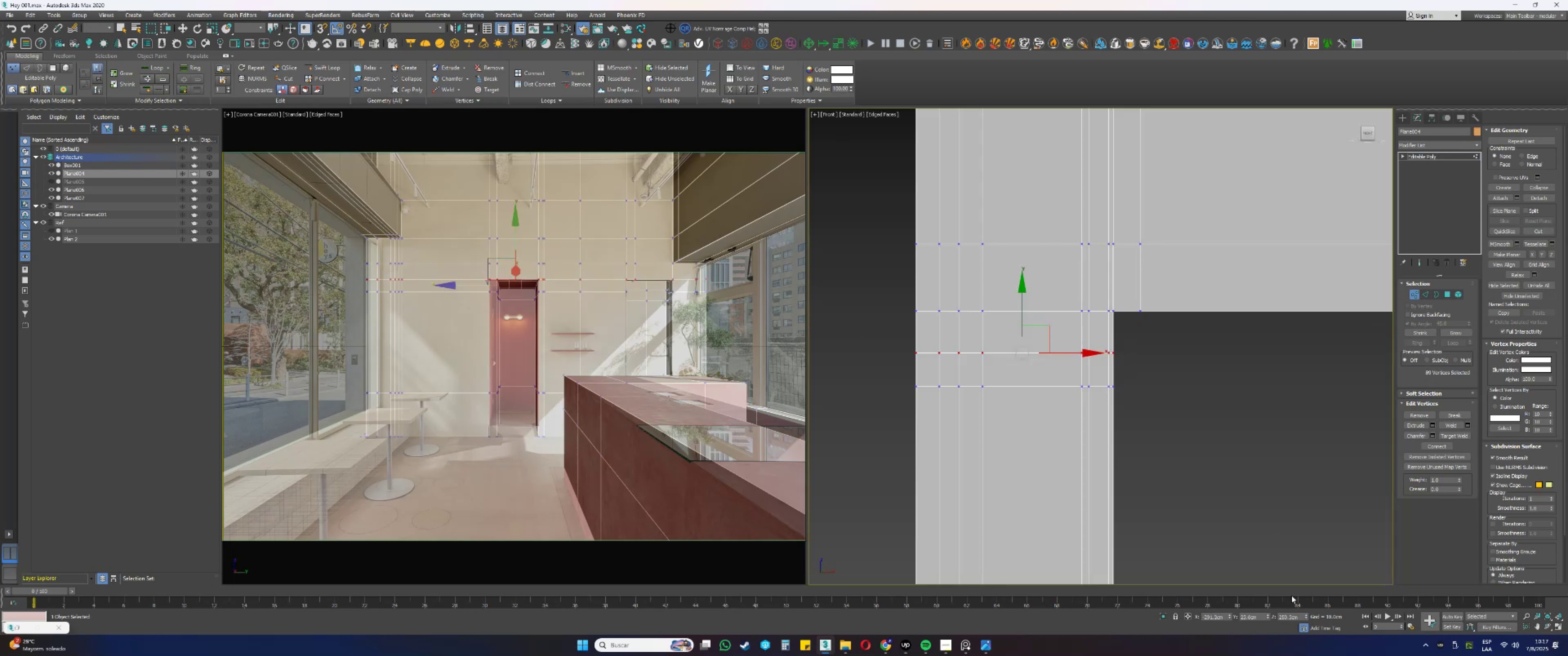 
scroll: coordinate [1097, 343], scroll_direction: up, amount: 3.0
 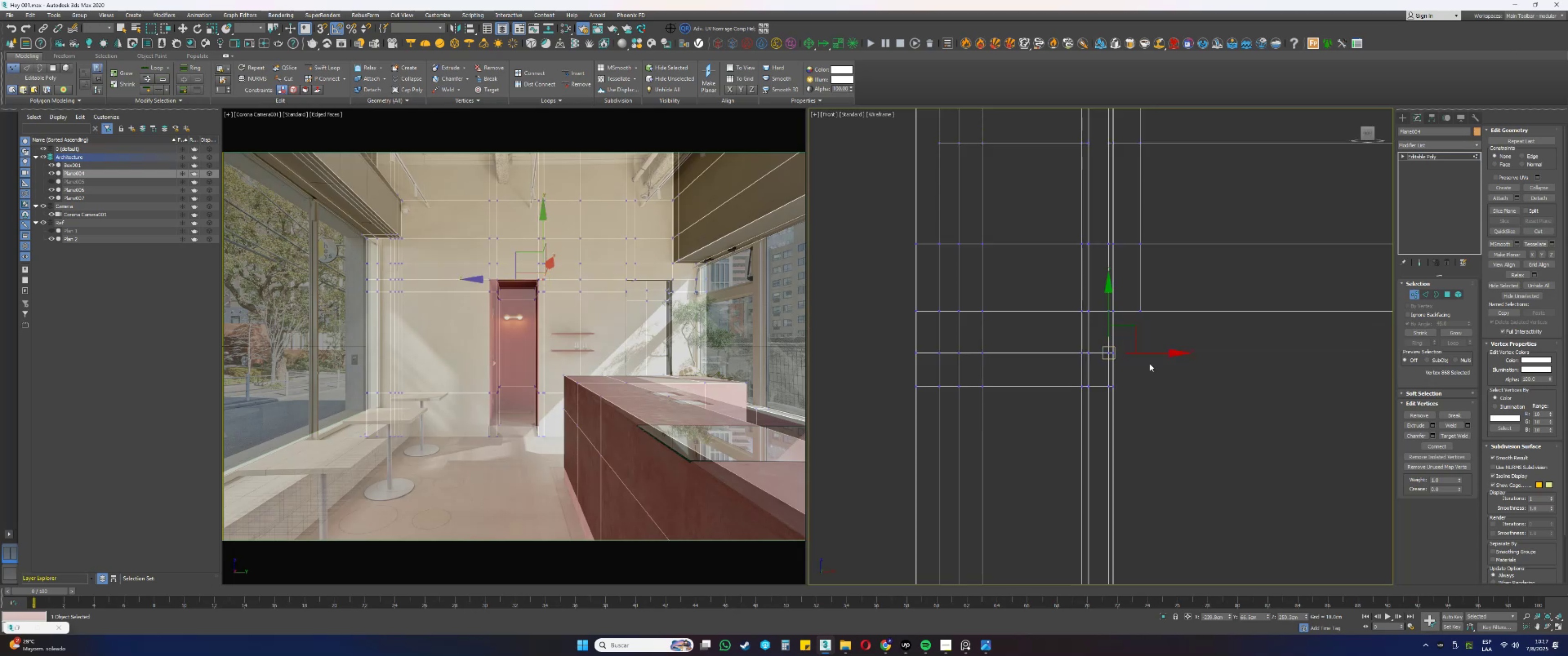 
left_click_drag(start_coordinate=[1162, 369], to_coordinate=[863, 338])
 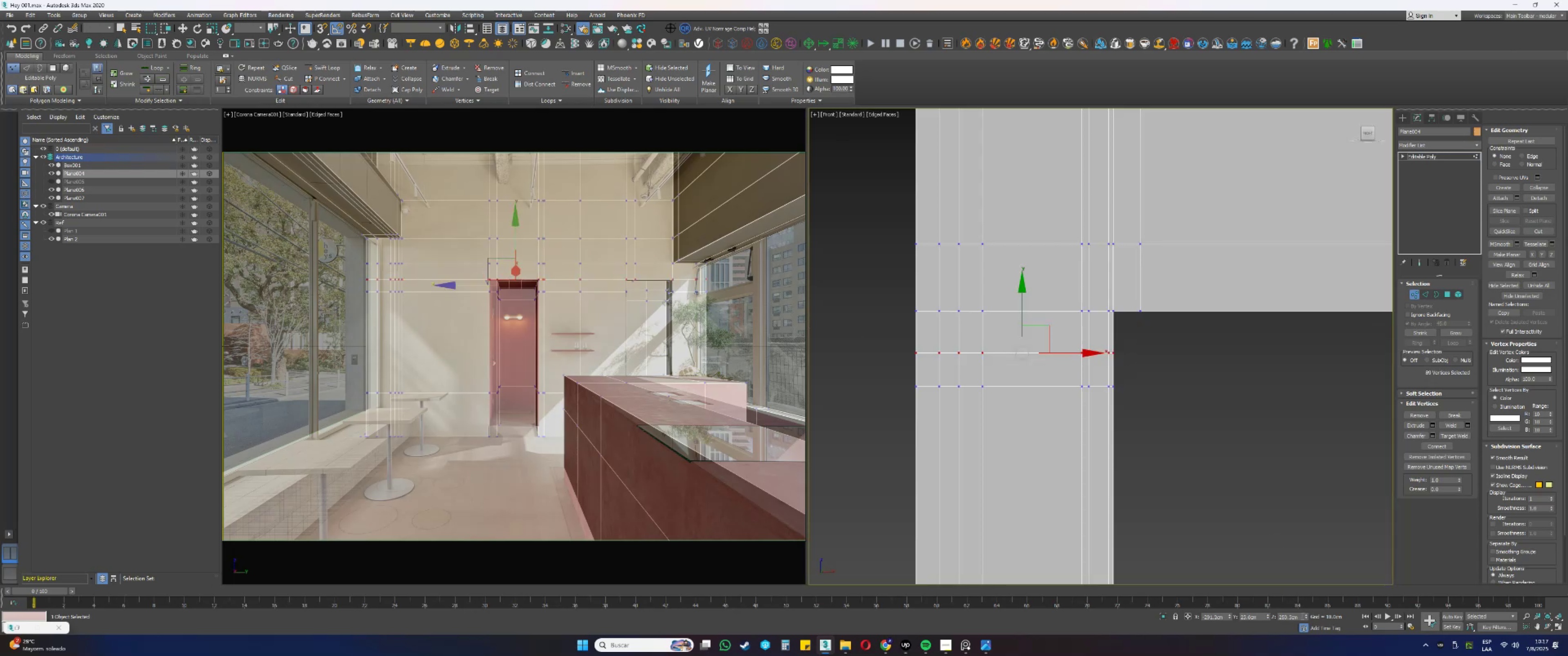 
left_click([1300, 618])
 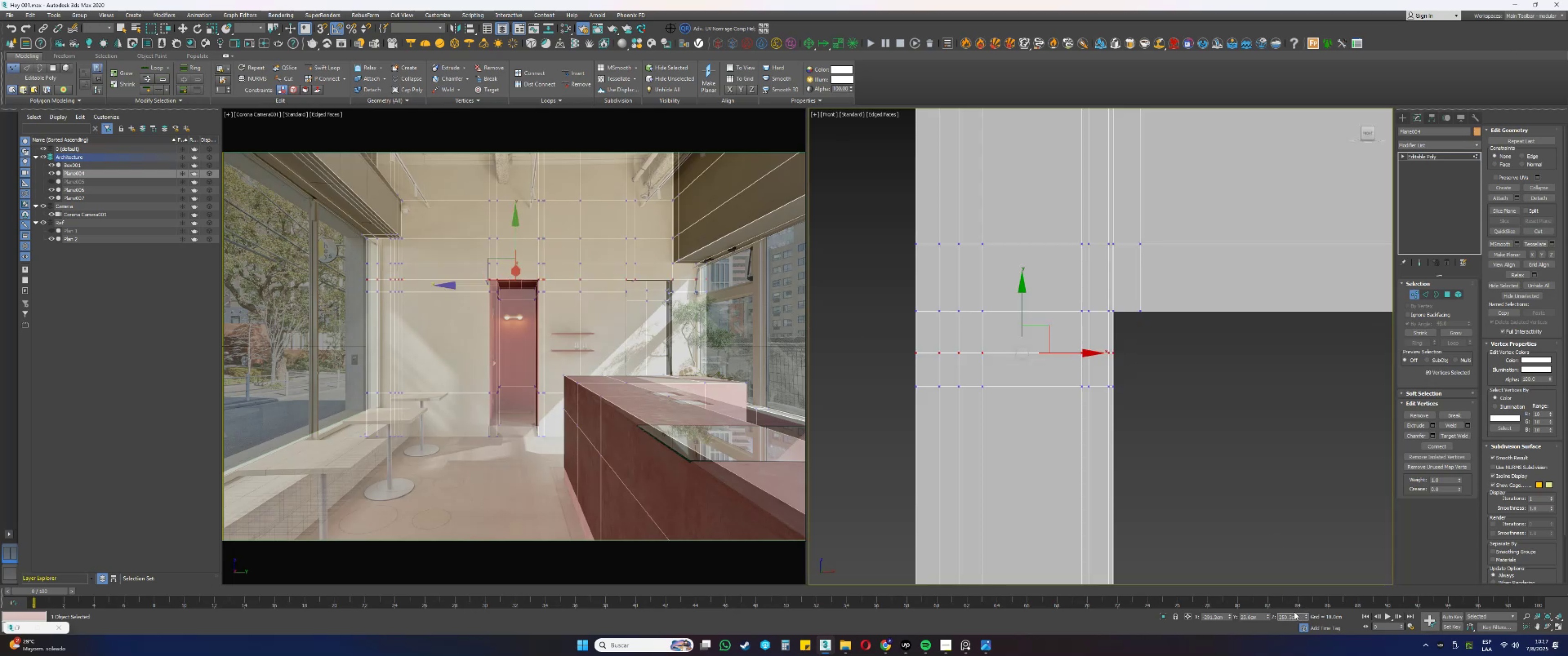 
key(Backspace)
 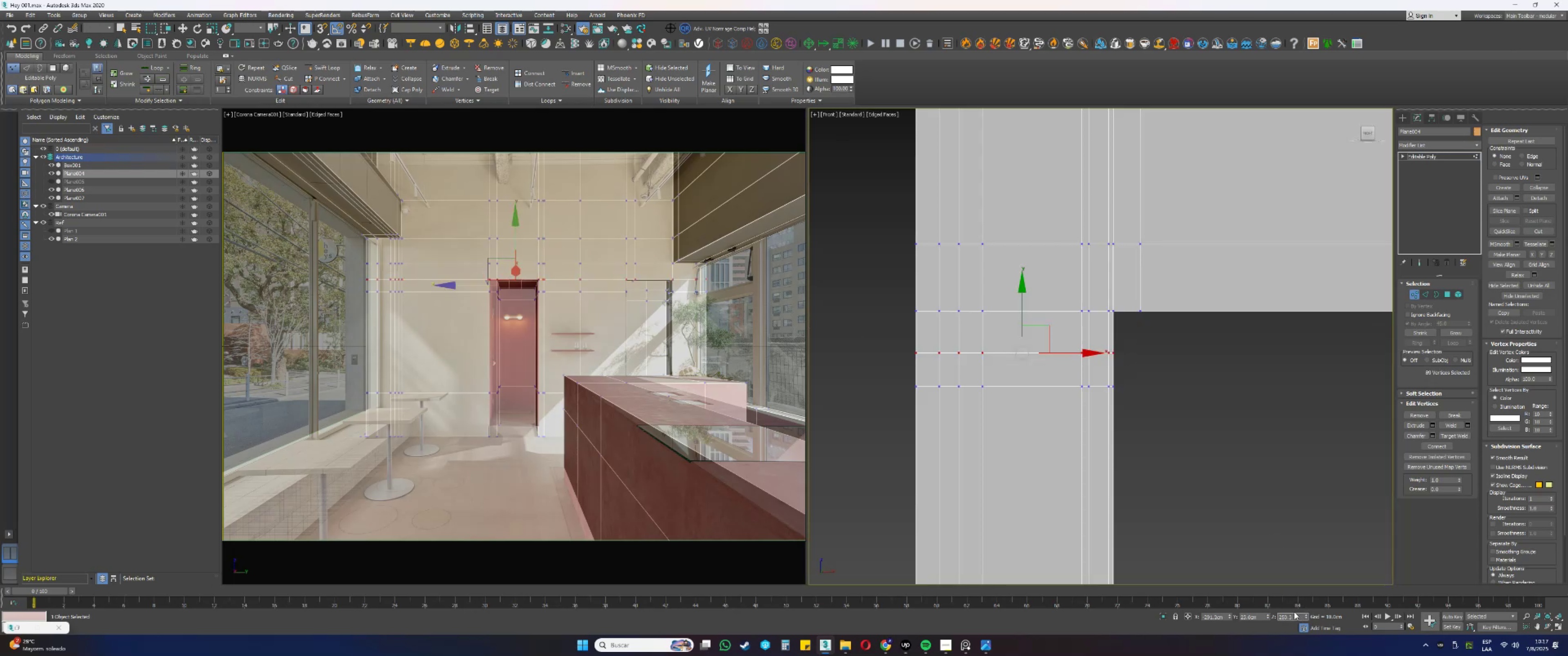 
key(Backspace)
 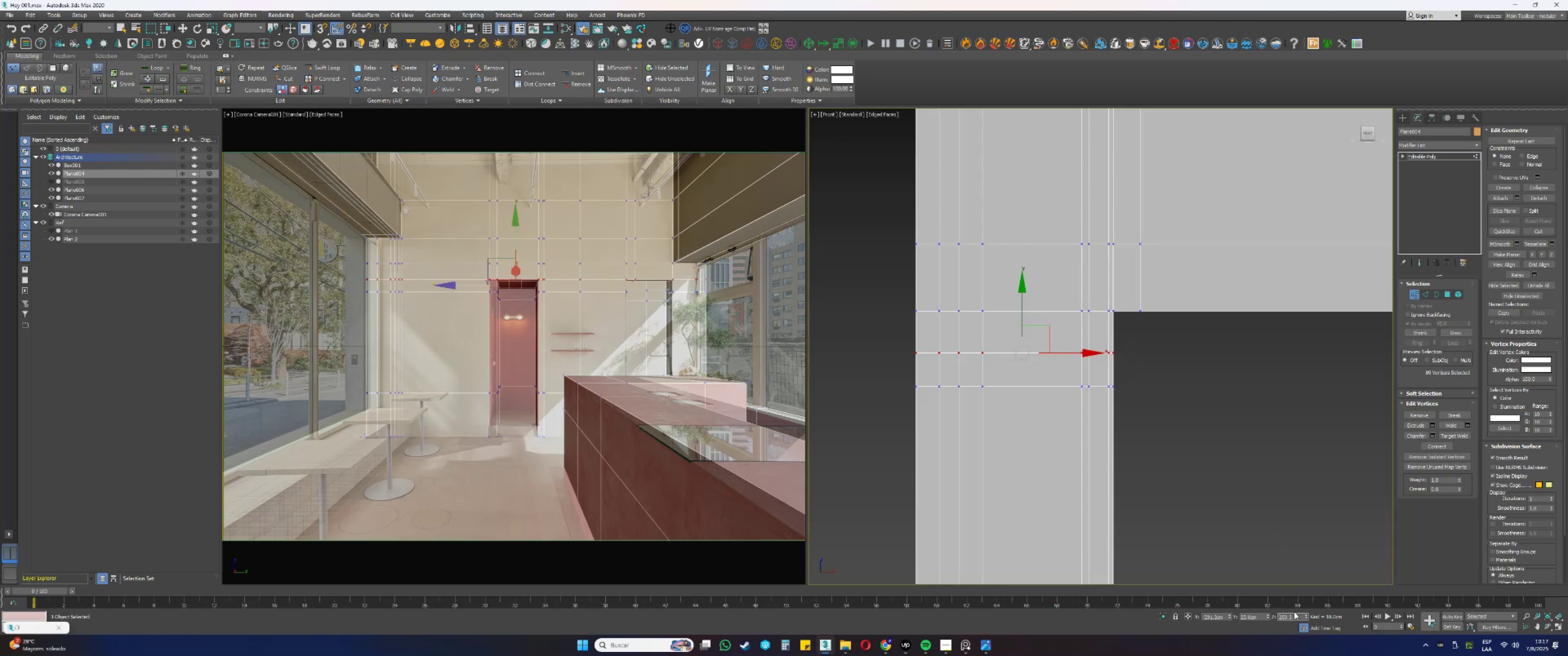 
key(Backspace)
 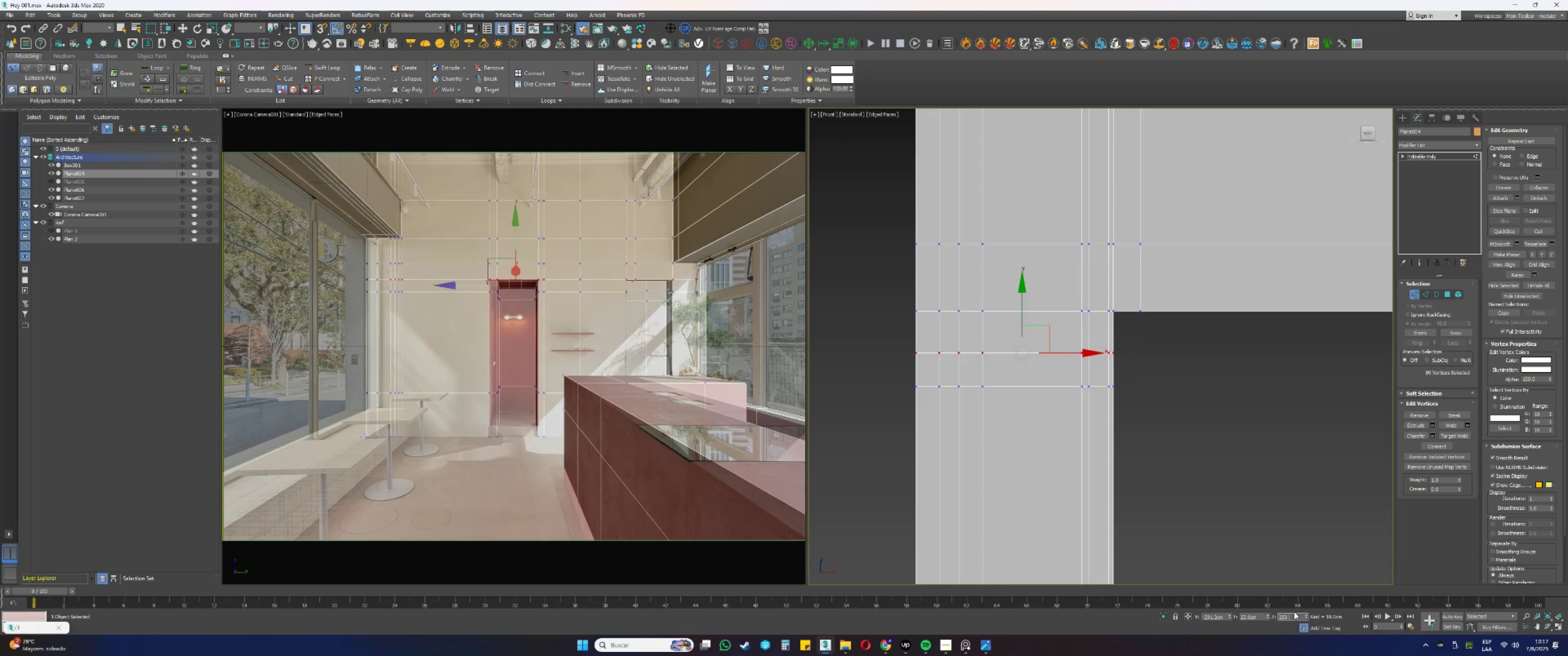 
key(Backspace)
 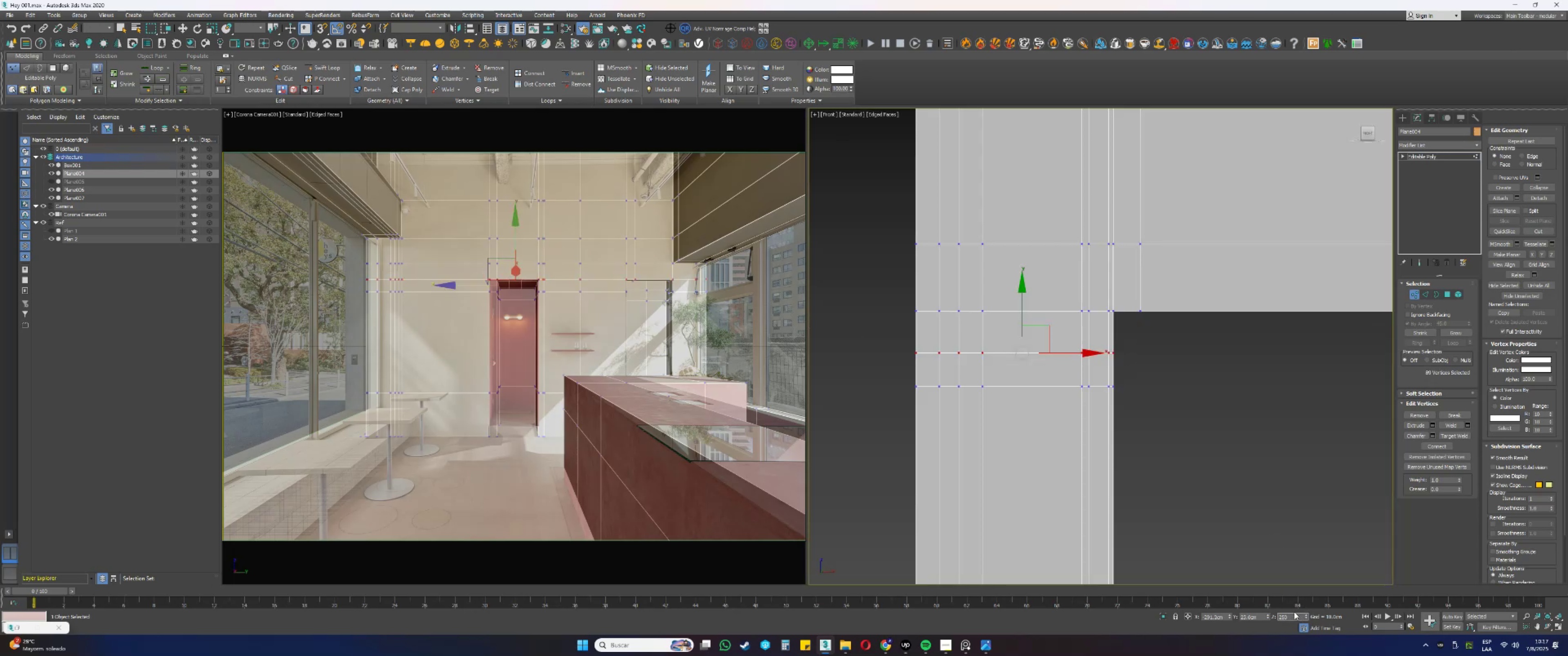 
key(Enter)
 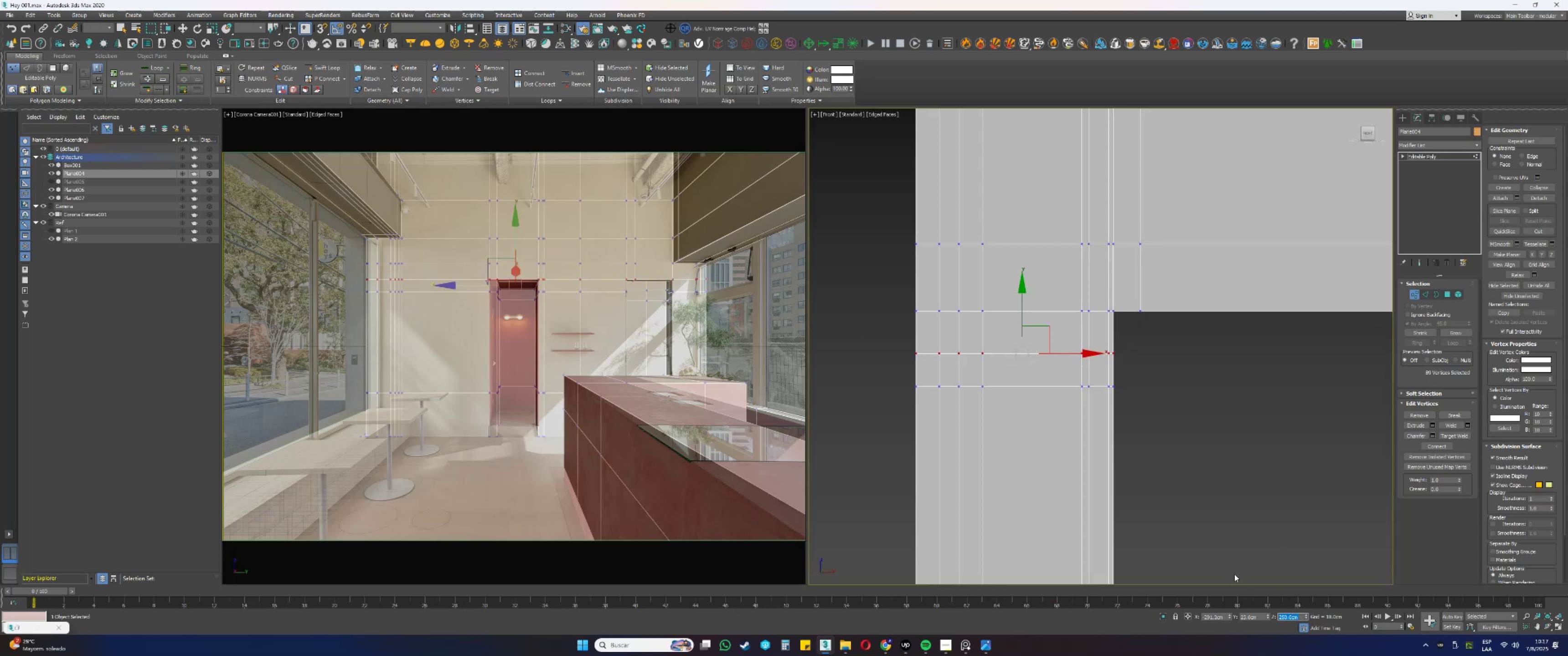 
scroll: coordinate [1117, 395], scroll_direction: down, amount: 1.0
 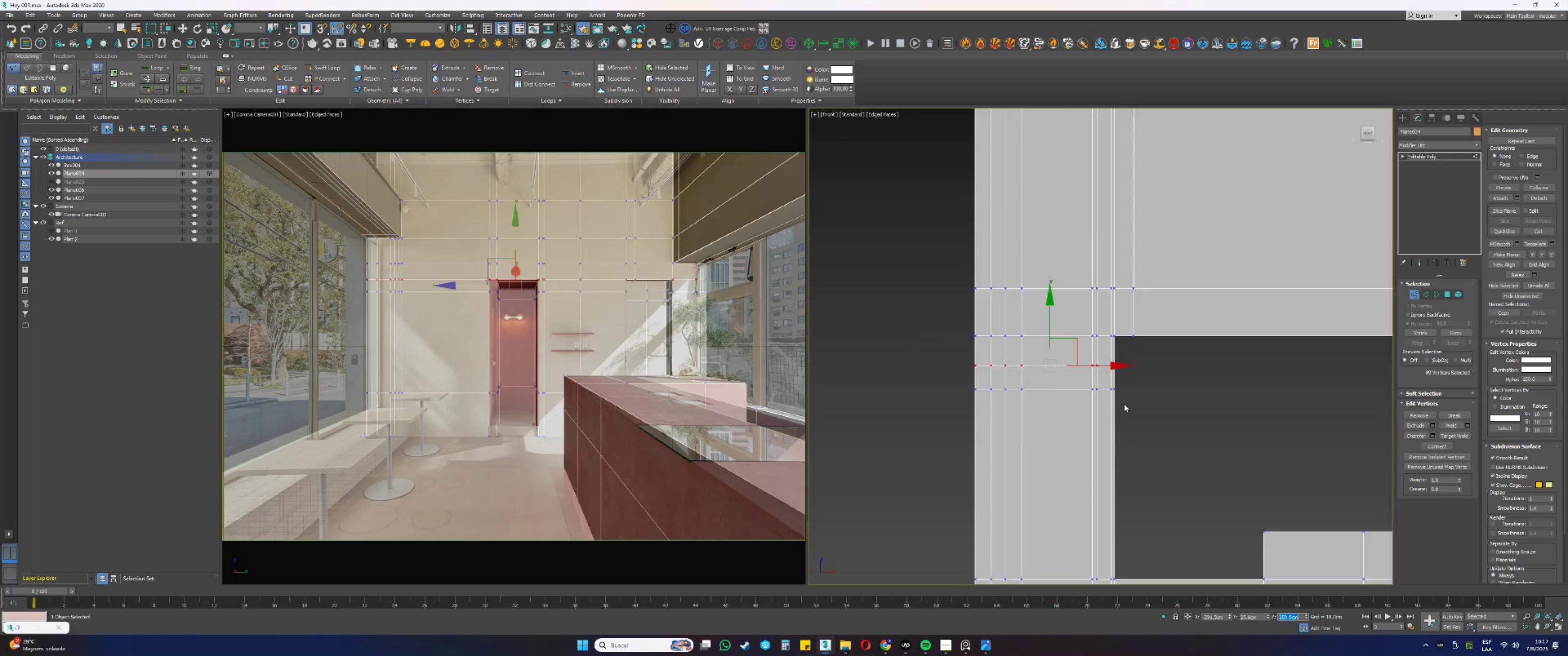 
hold_key(key=AltLeft, duration=0.31)
 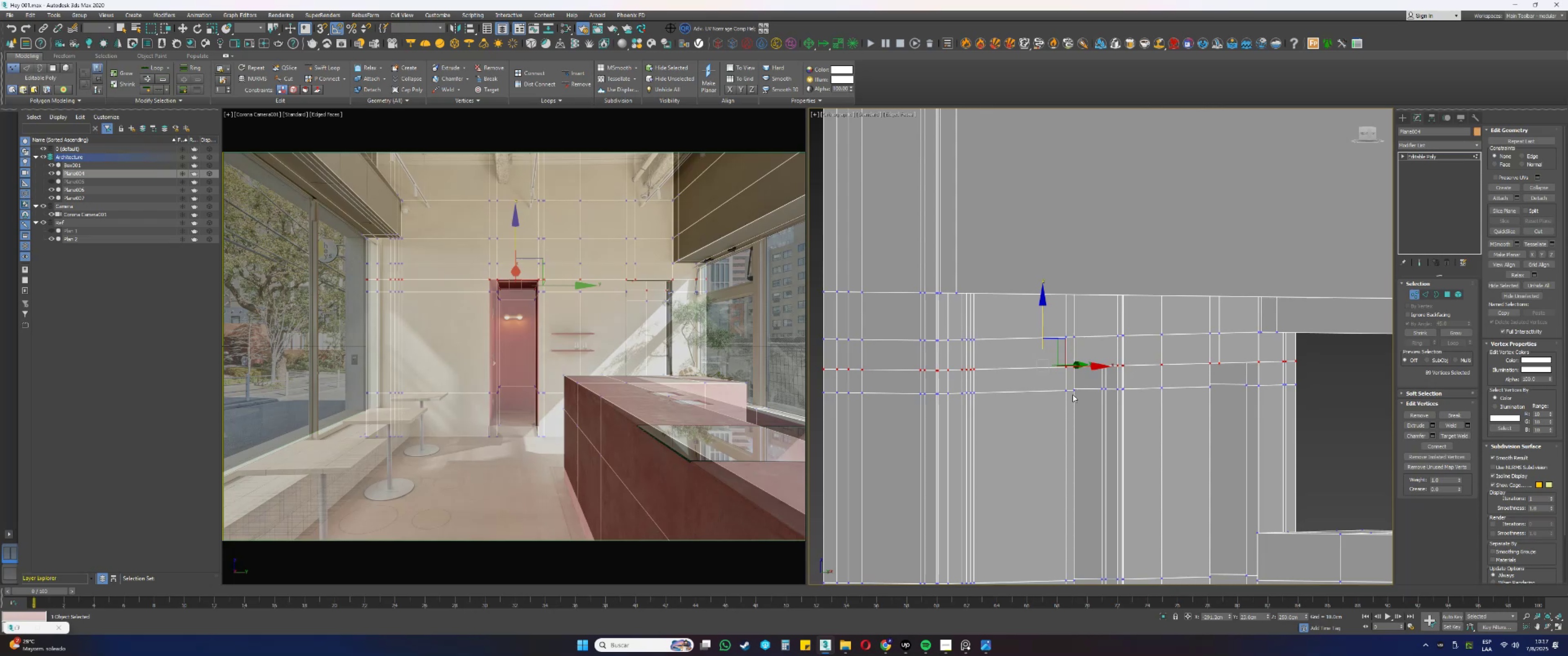 
type(fz[F3][F3])
 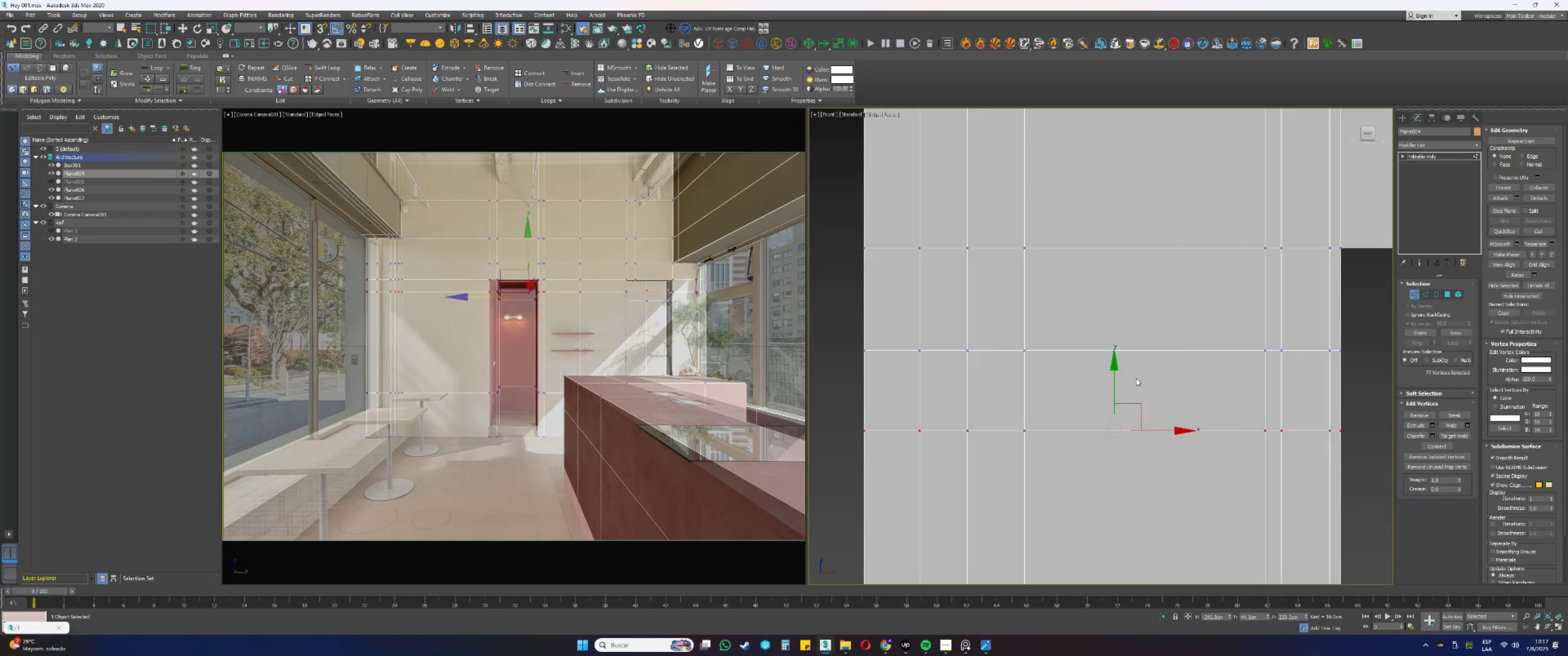 
left_click_drag(start_coordinate=[1364, 474], to_coordinate=[836, 405])
 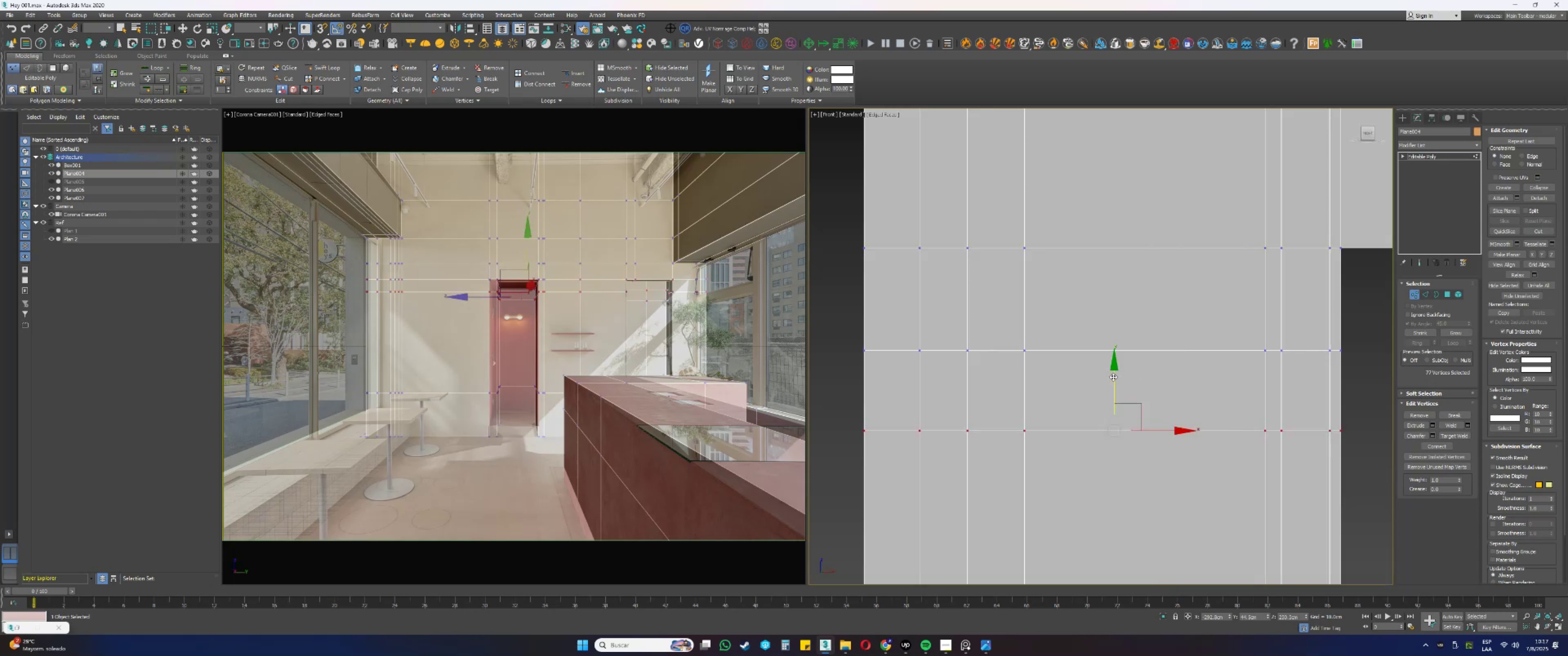 
left_click_drag(start_coordinate=[1109, 377], to_coordinate=[1111, 391])
 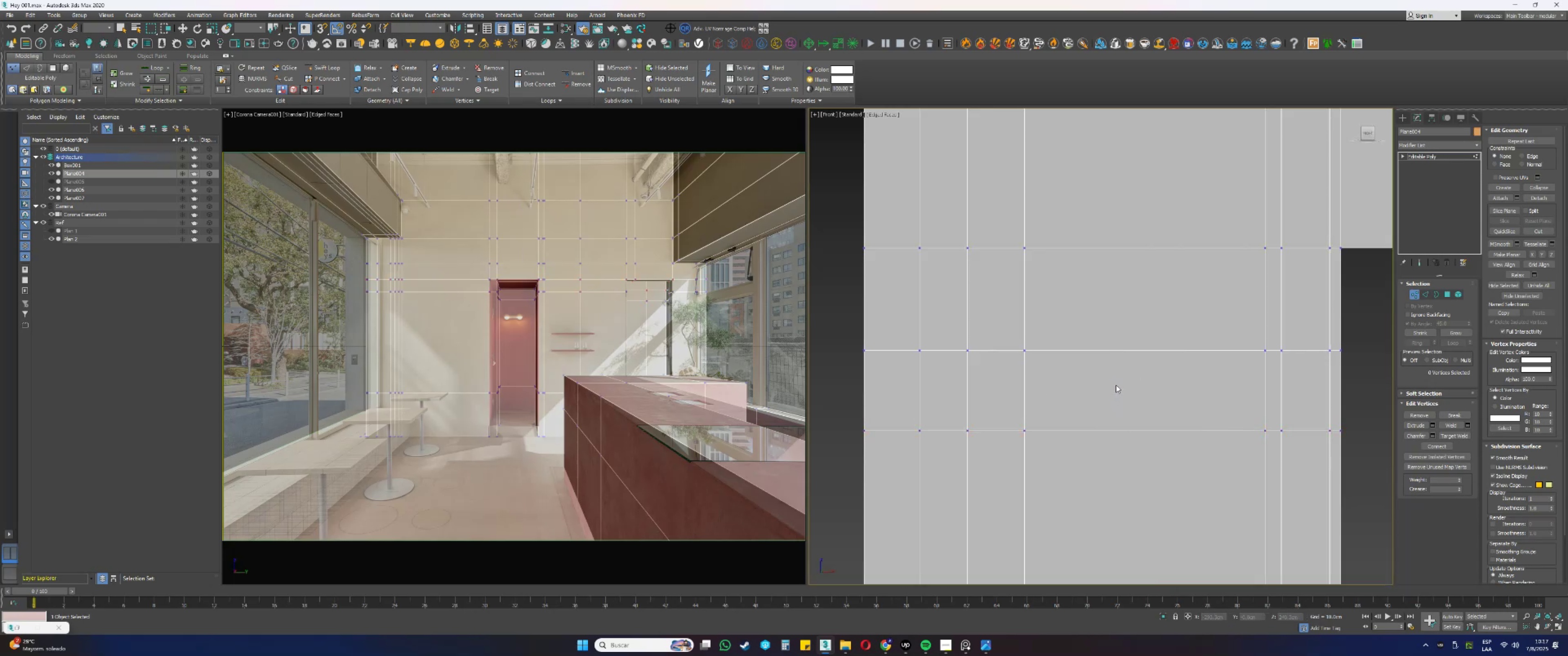 
key(Control+ControlLeft)
 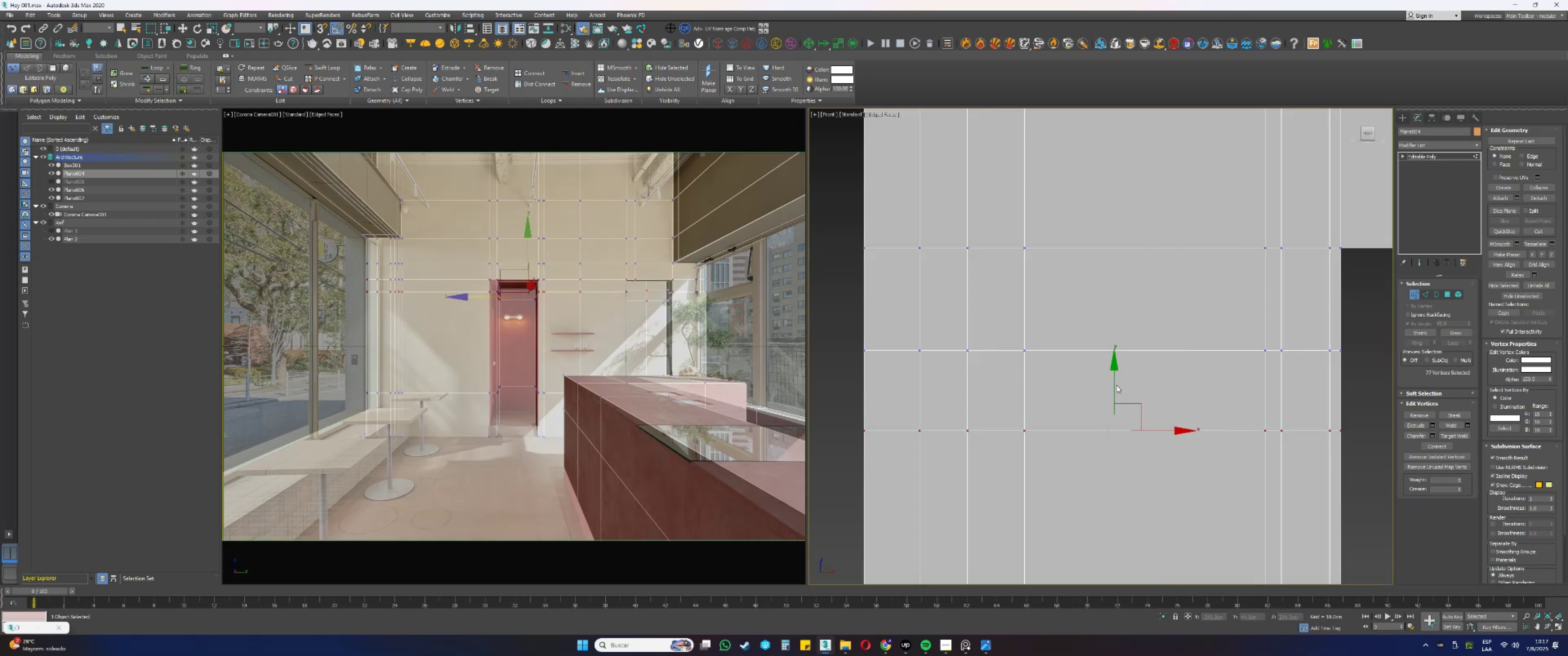 
key(Control+Z)
 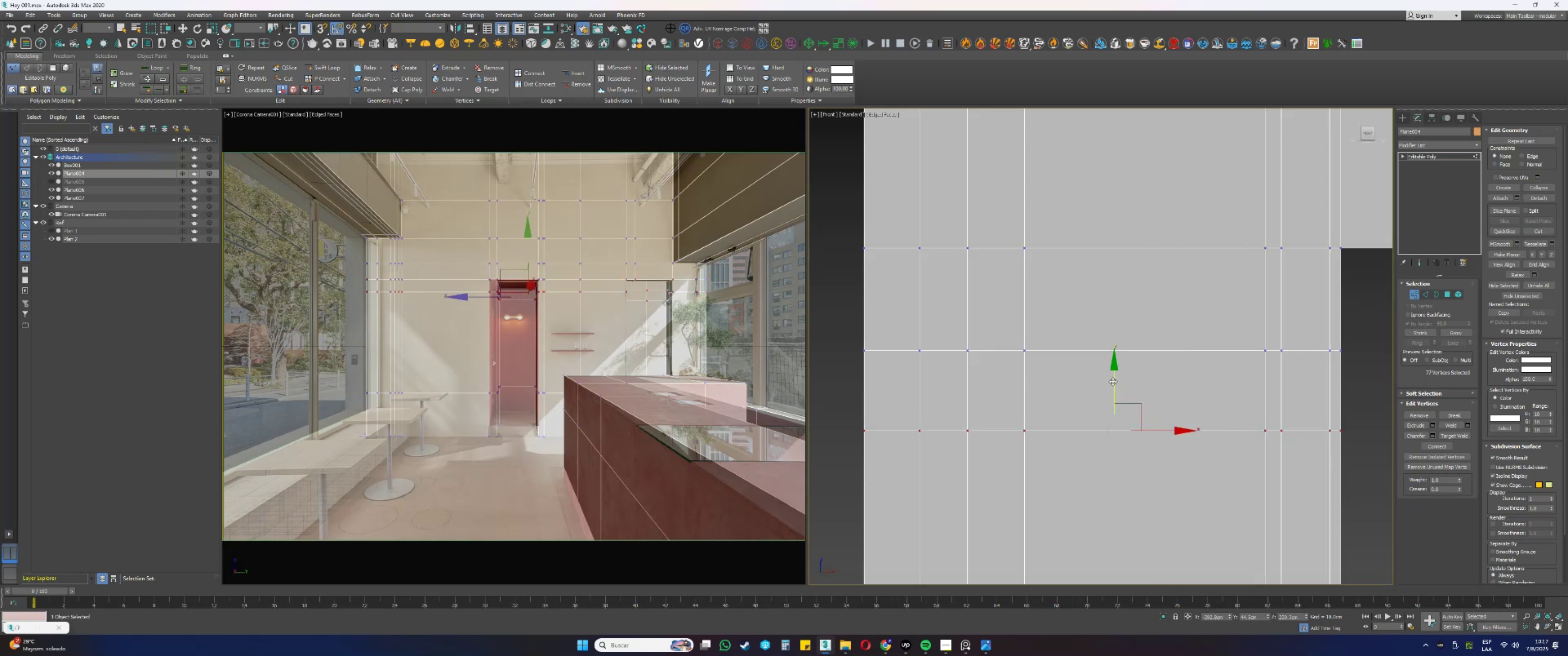 
left_click_drag(start_coordinate=[1113, 381], to_coordinate=[1107, 459])
 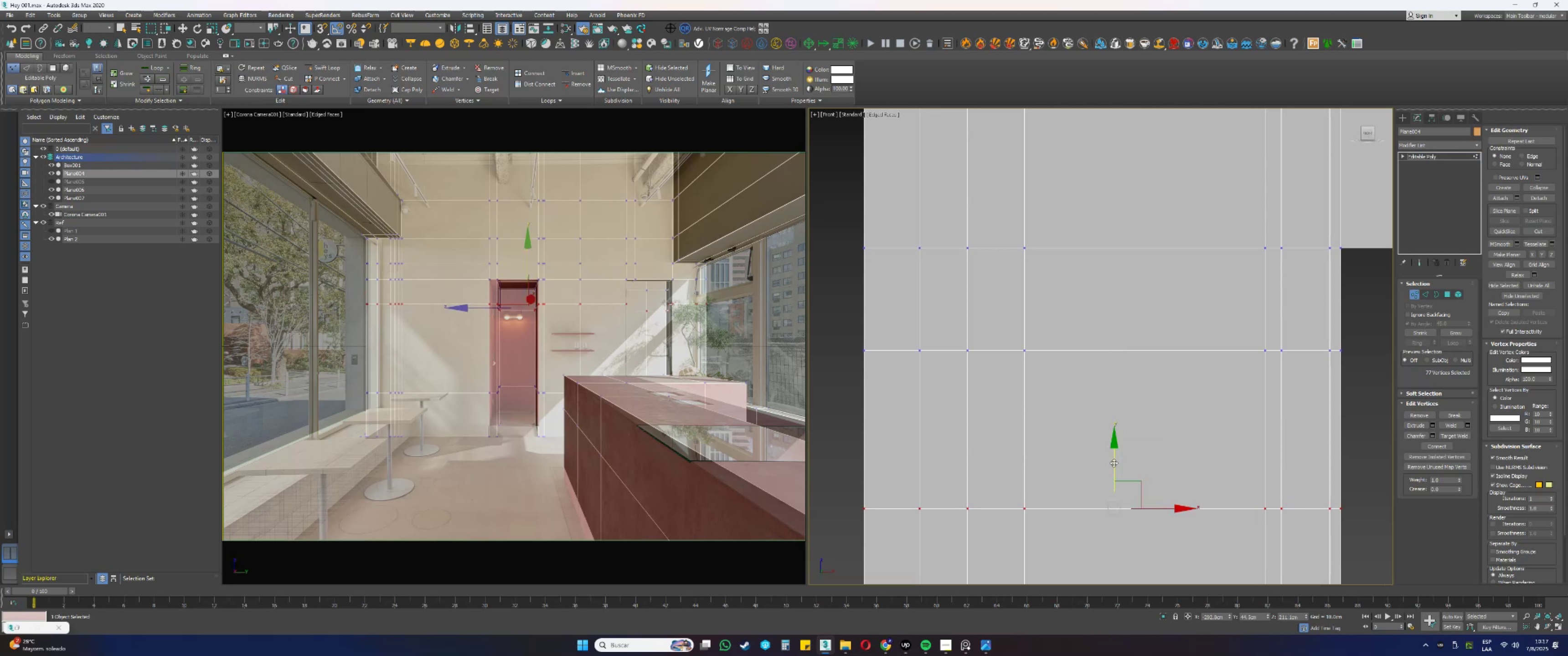 
left_click_drag(start_coordinate=[1113, 463], to_coordinate=[1092, 422])
 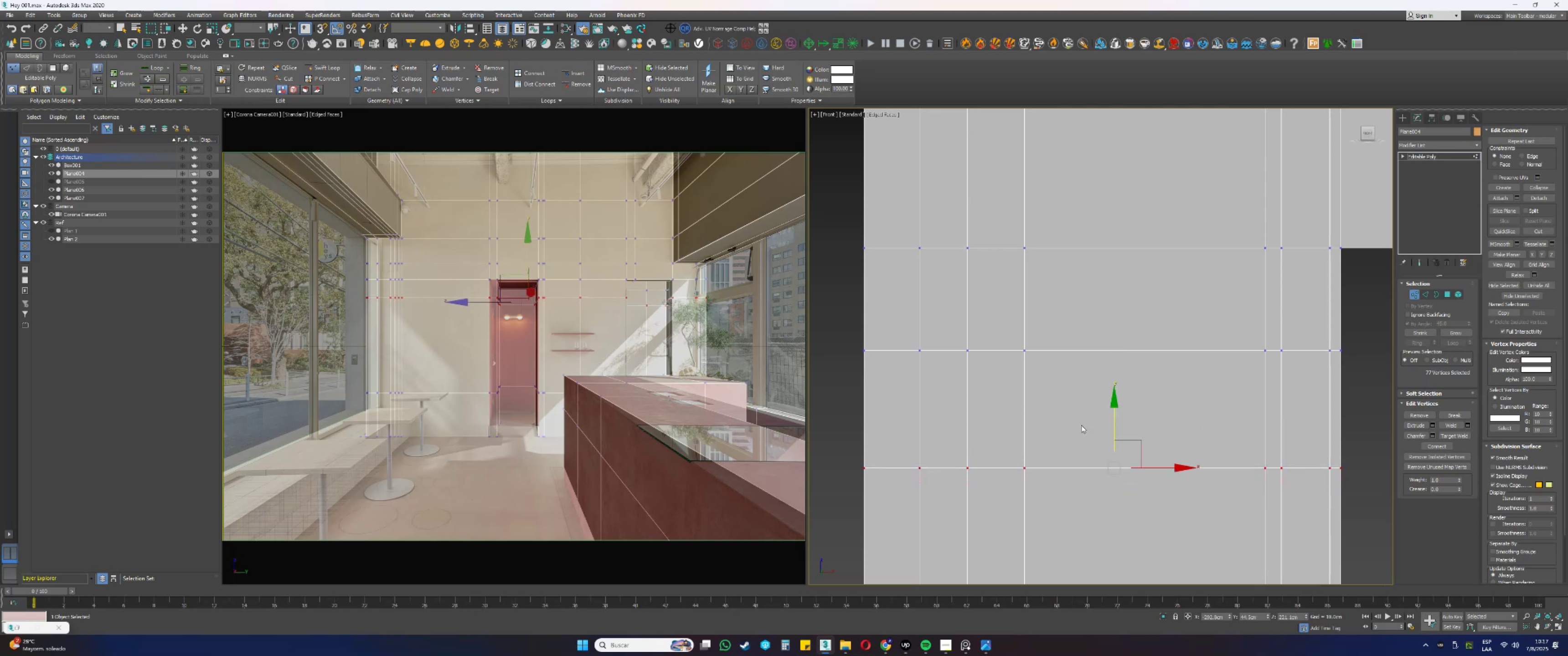 
scroll: coordinate [1080, 425], scroll_direction: down, amount: 4.0
 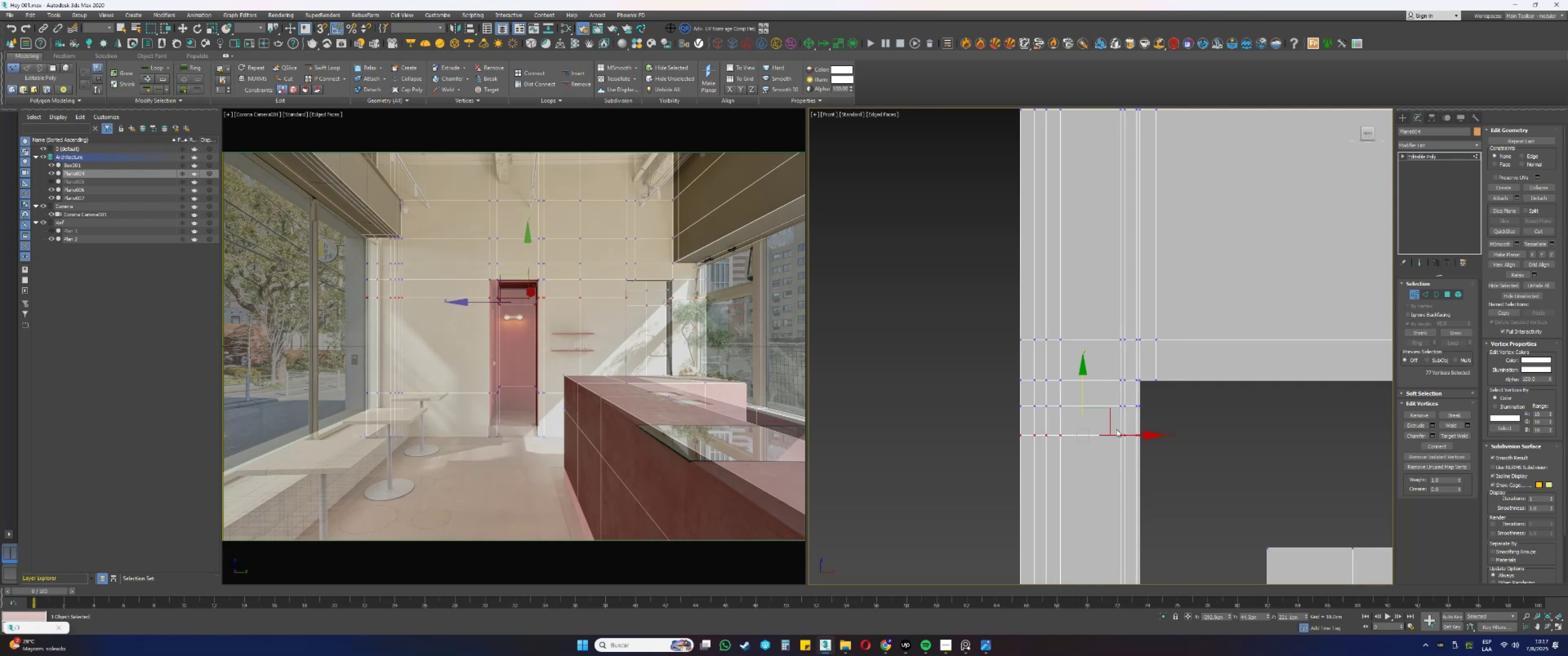 
type(tz[F3][F3])
 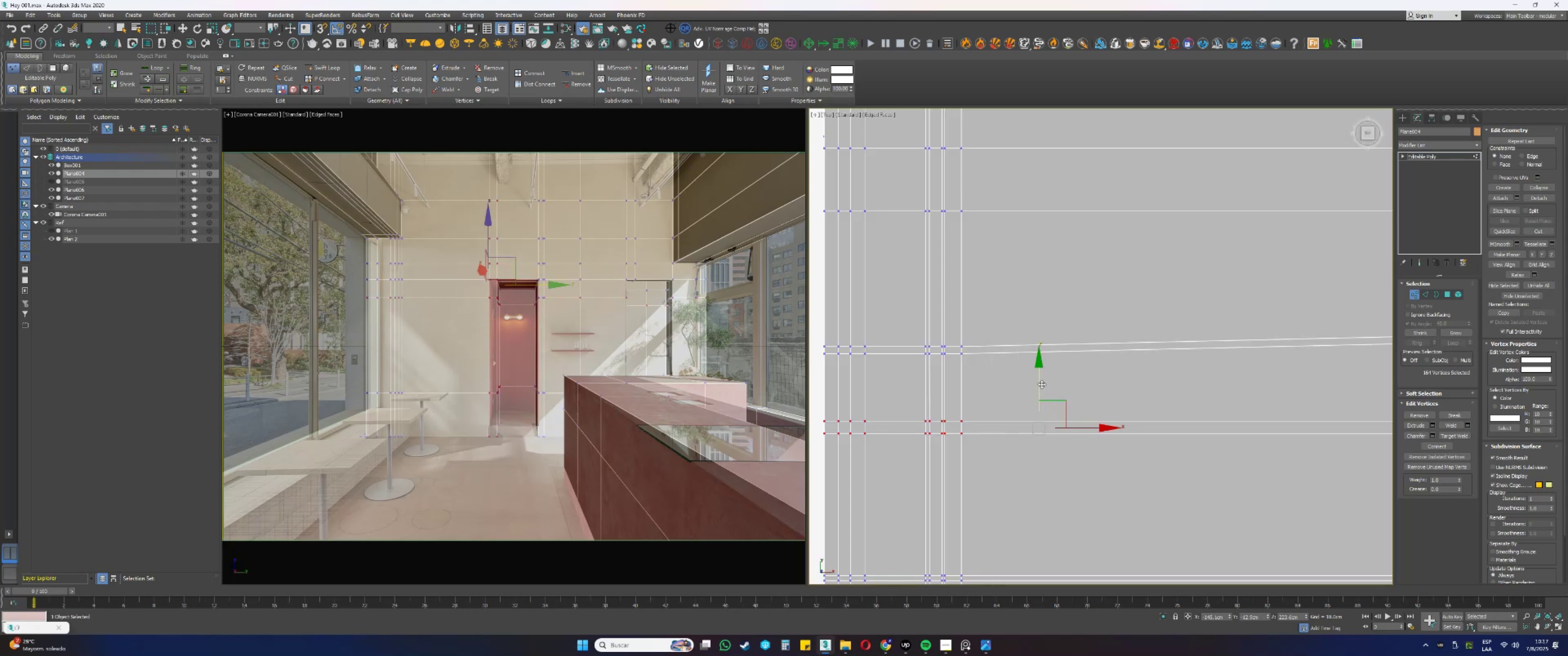 
scroll: coordinate [1105, 426], scroll_direction: down, amount: 3.0
 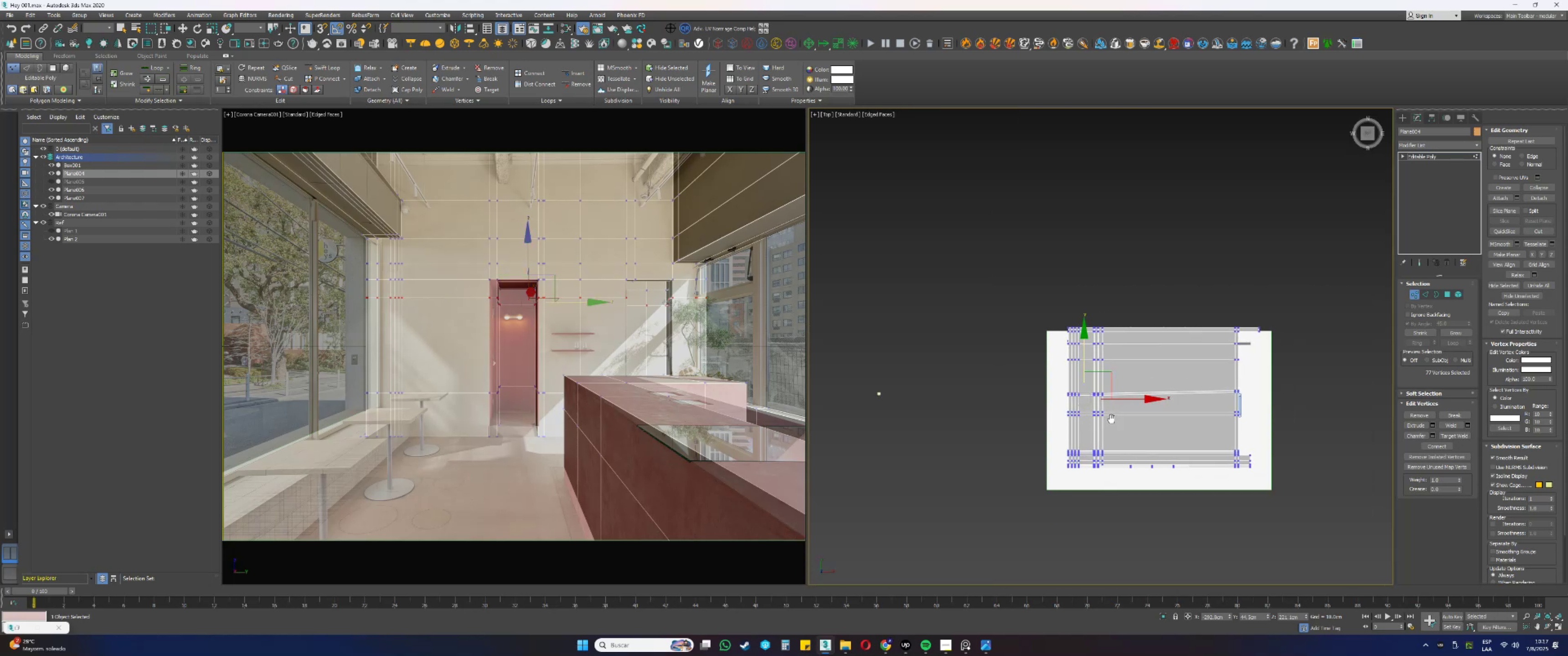 
scroll: coordinate [1157, 406], scroll_direction: up, amount: 2.0
 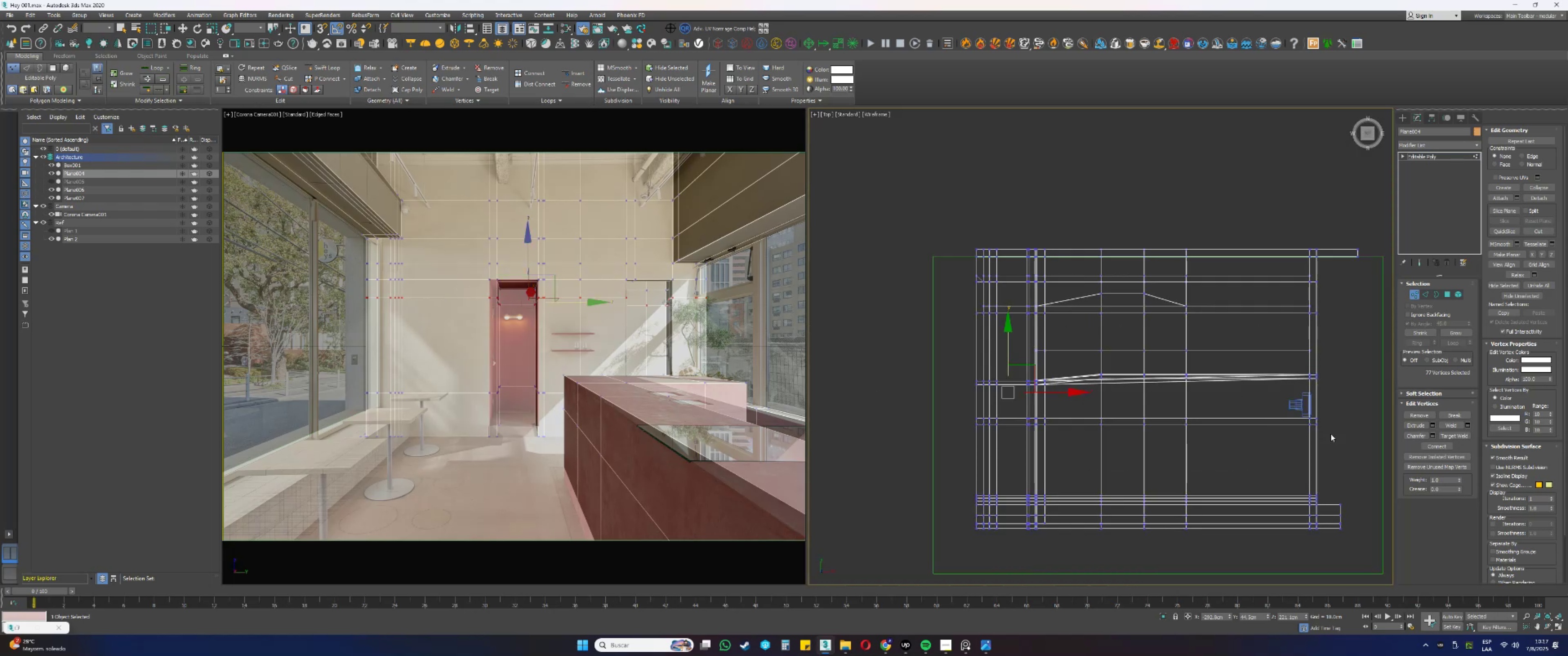 
left_click_drag(start_coordinate=[1347, 441], to_coordinate=[954, 413])
 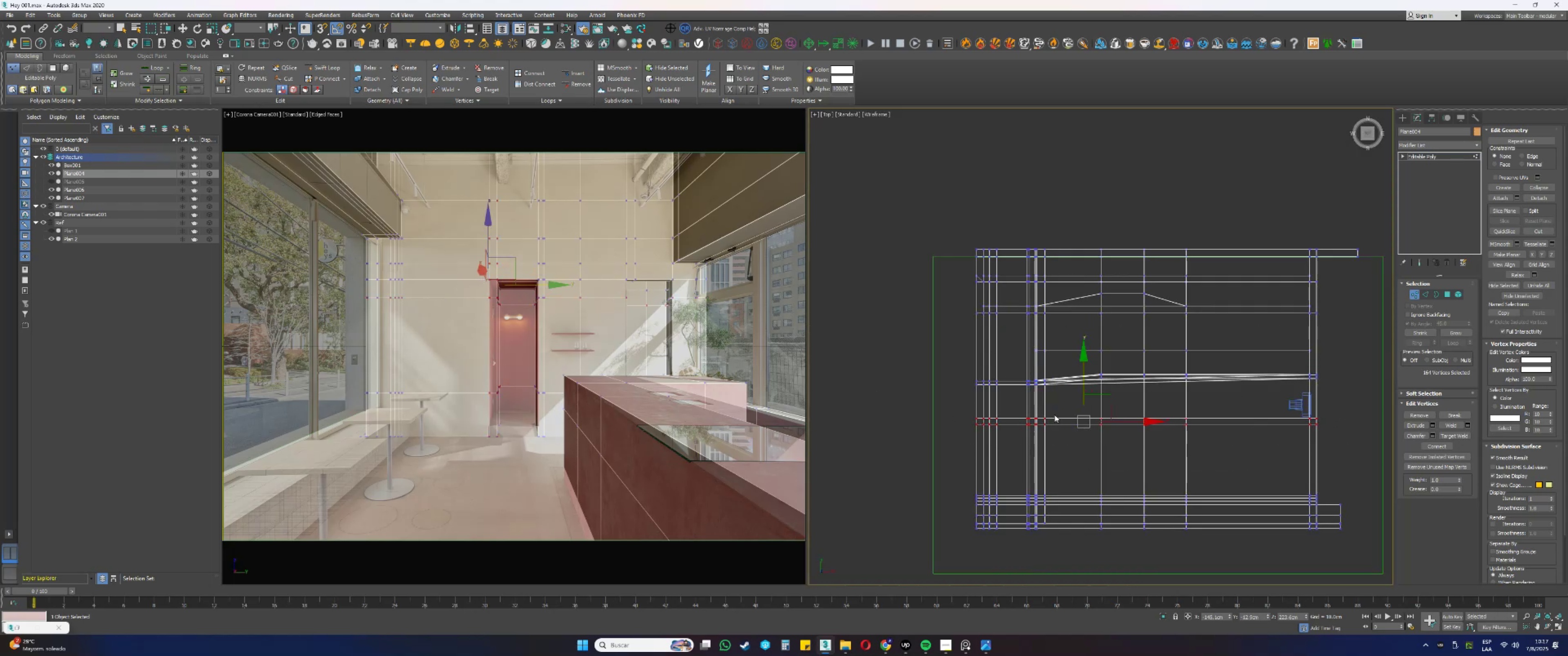 
scroll: coordinate [1130, 416], scroll_direction: up, amount: 2.0
 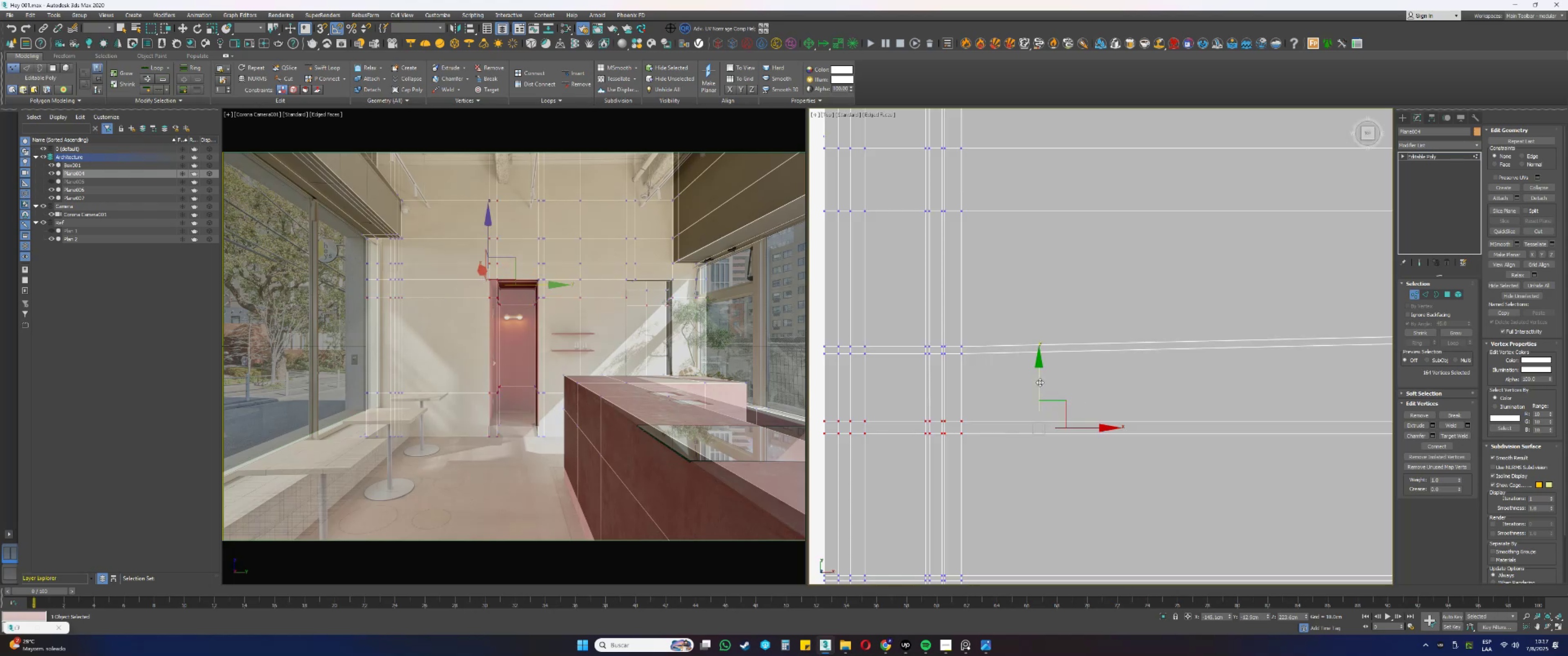 
left_click_drag(start_coordinate=[1040, 382], to_coordinate=[1042, 395])
 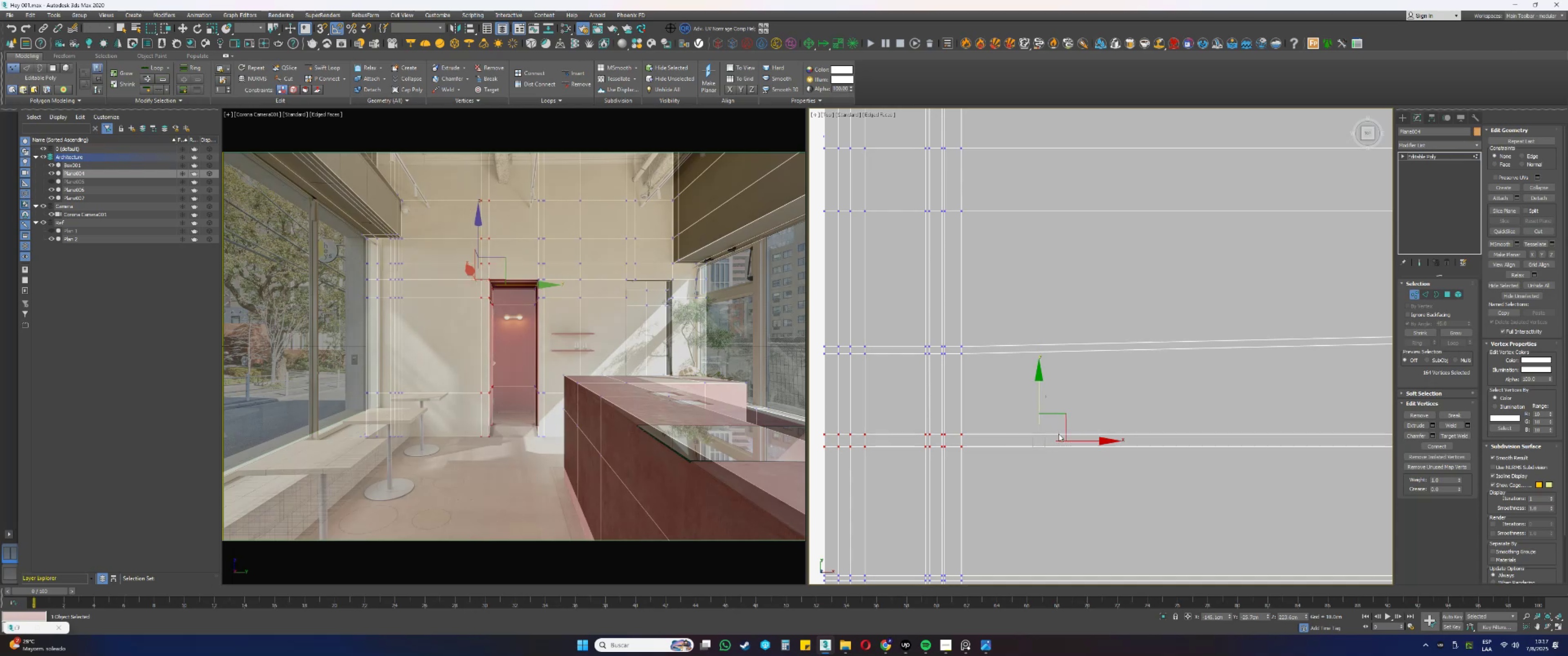 
left_click([1089, 415])
 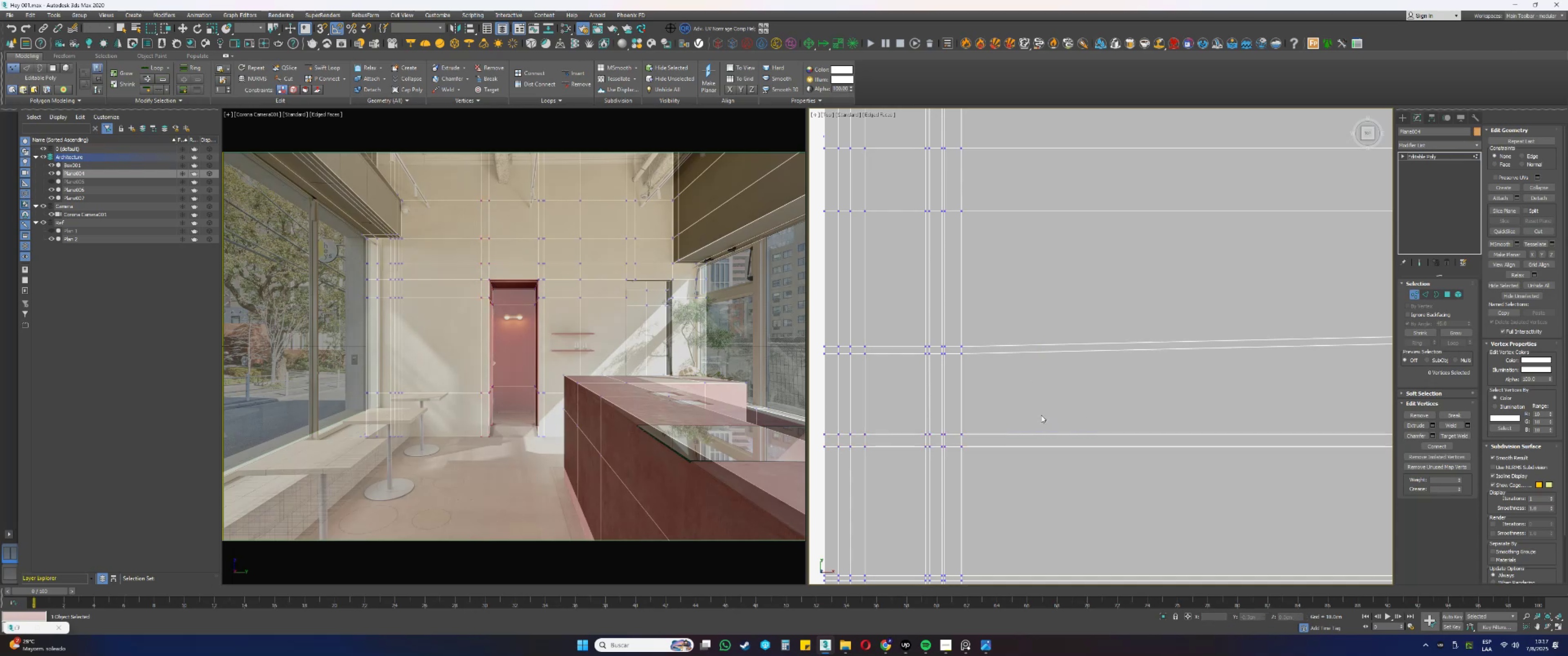 
wait(5.11)
 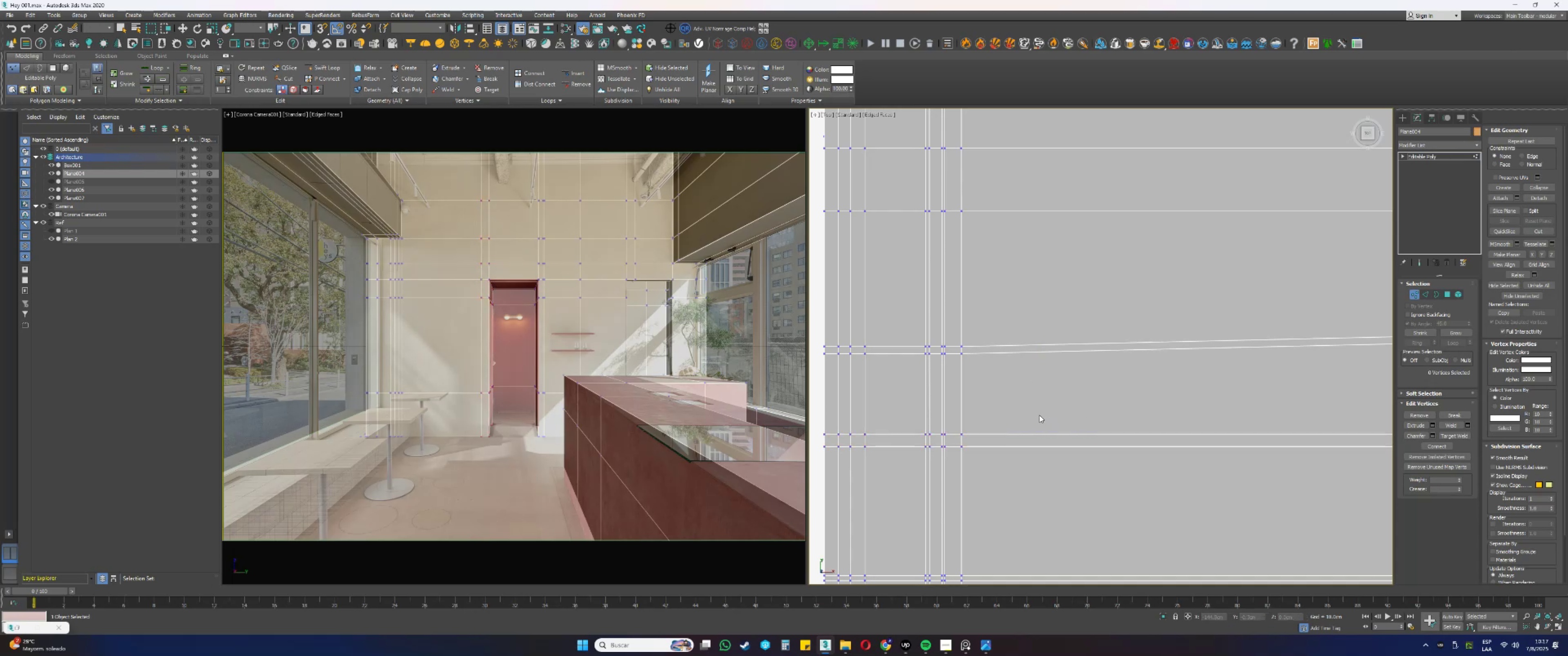 
type(fz[F3])
 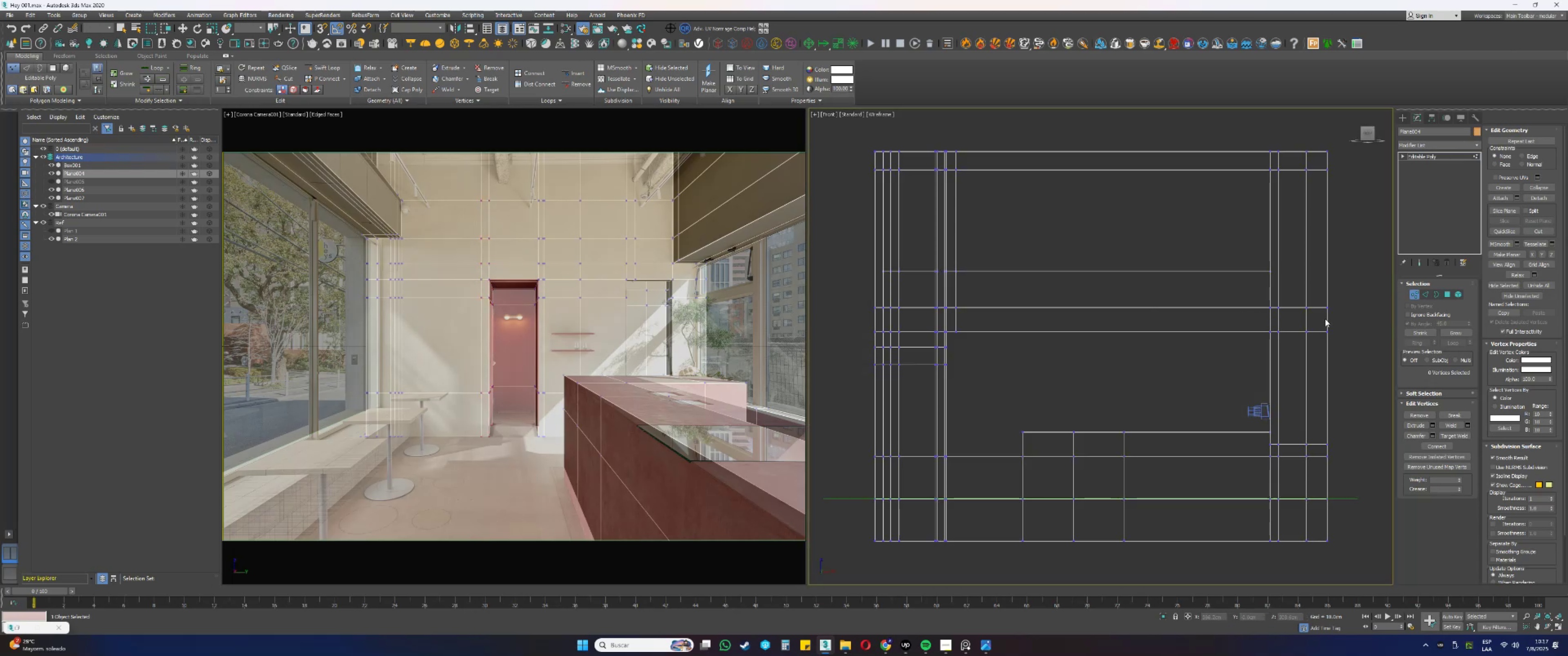 
left_click_drag(start_coordinate=[1346, 318], to_coordinate=[855, 285])
 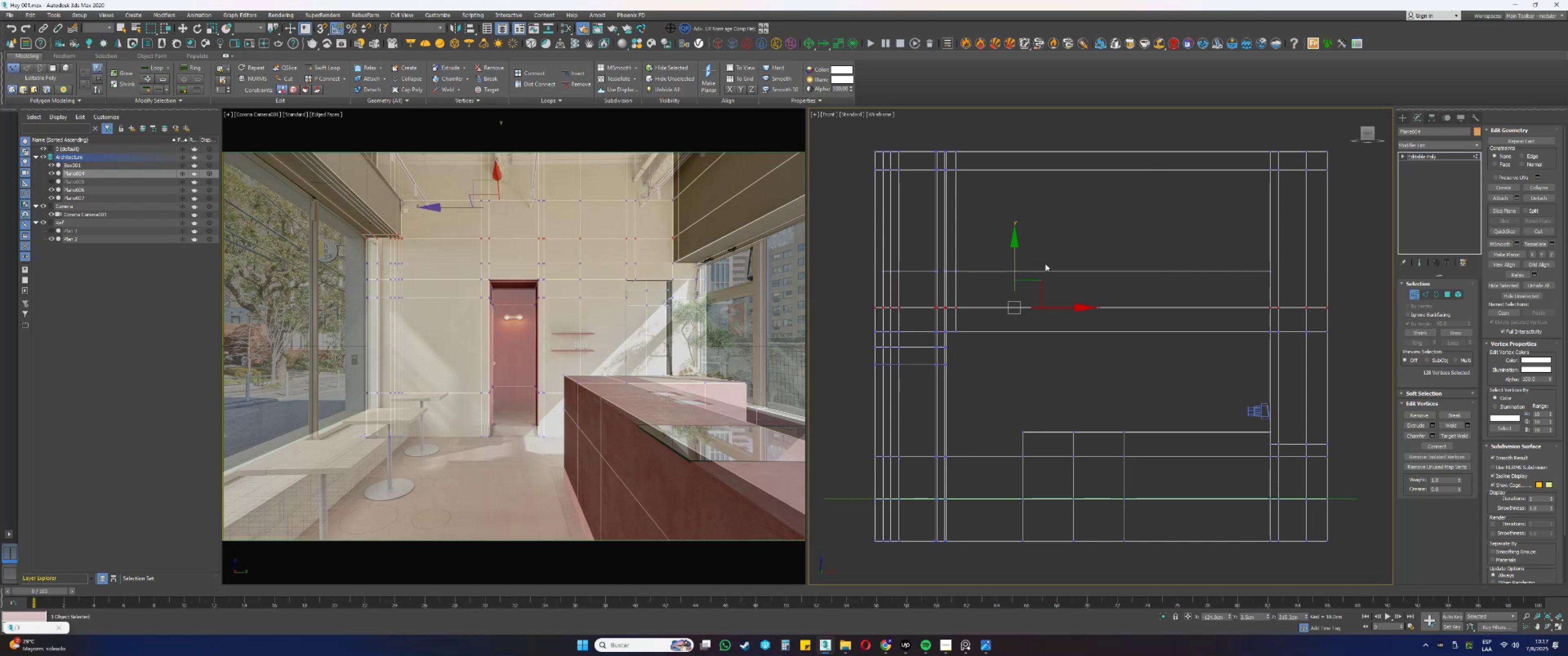 
left_click_drag(start_coordinate=[1332, 331], to_coordinate=[842, 295])
 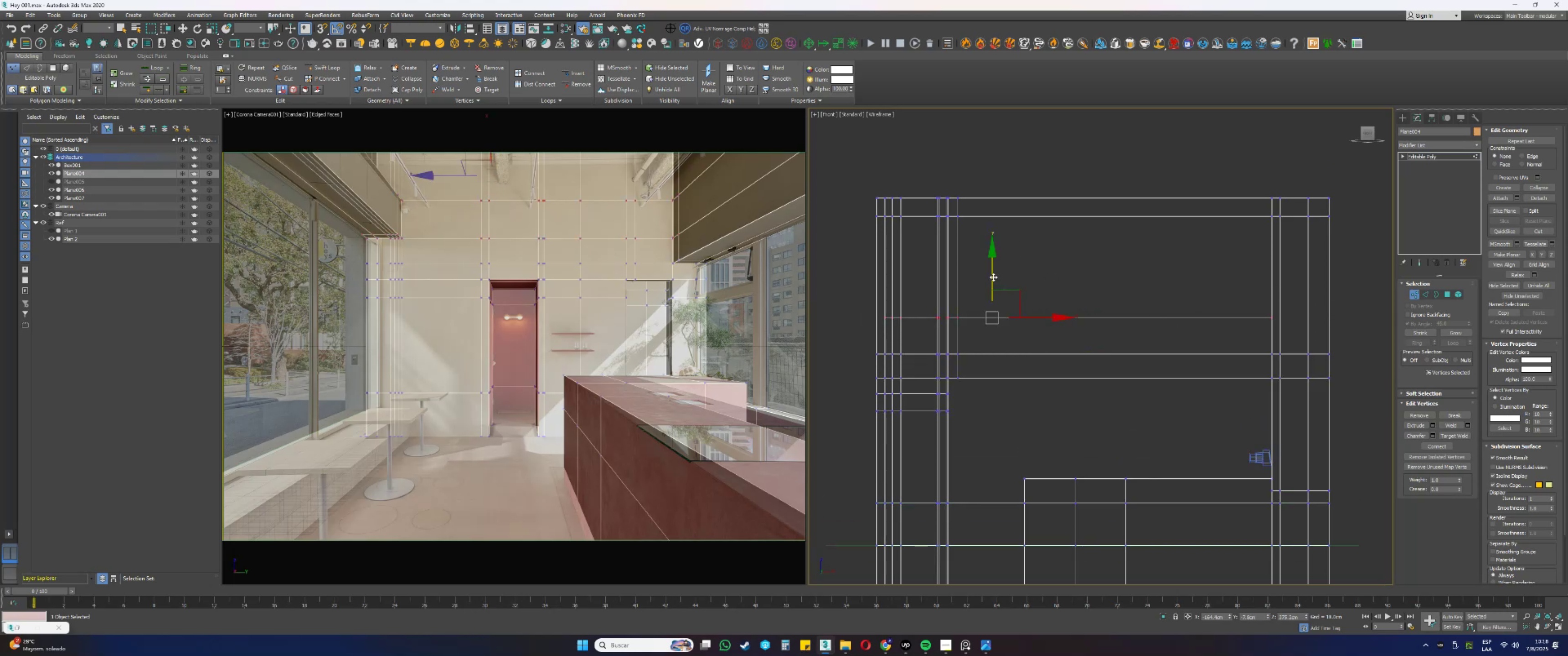 
left_click_drag(start_coordinate=[991, 277], to_coordinate=[990, 280])
 